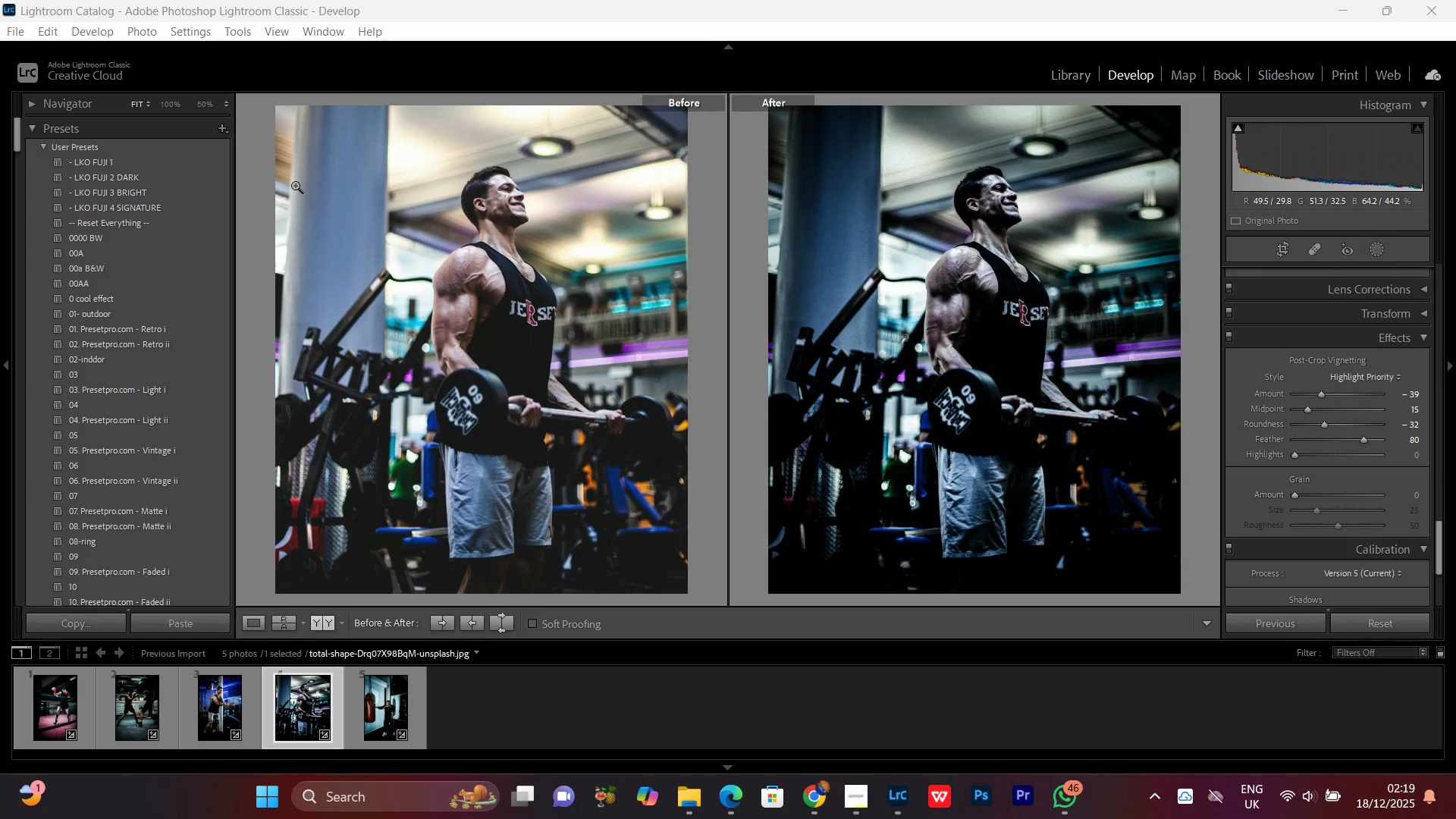 
key(PrintScreen)
 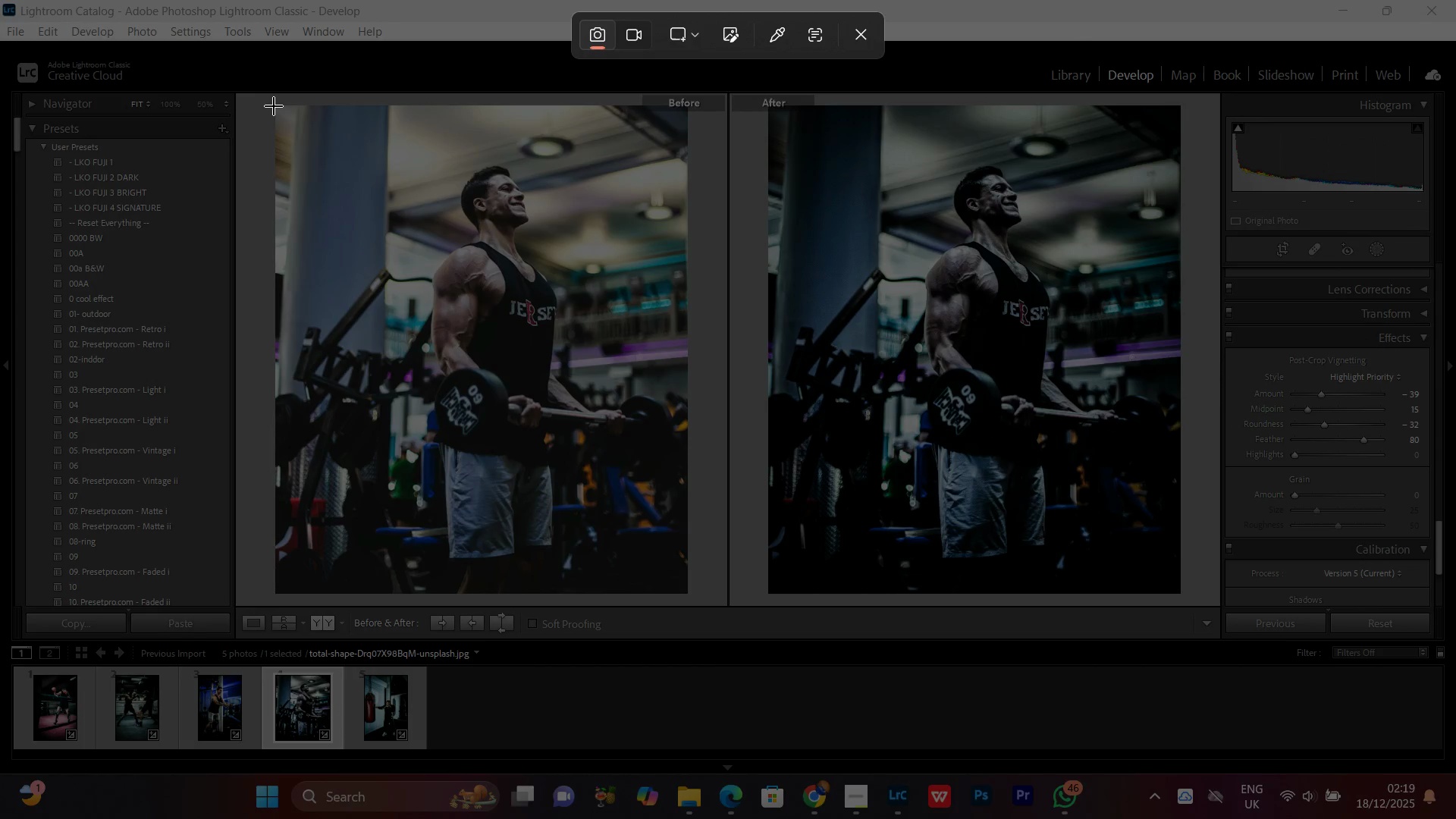 
left_click_drag(start_coordinate=[271, 101], to_coordinate=[1184, 594])
 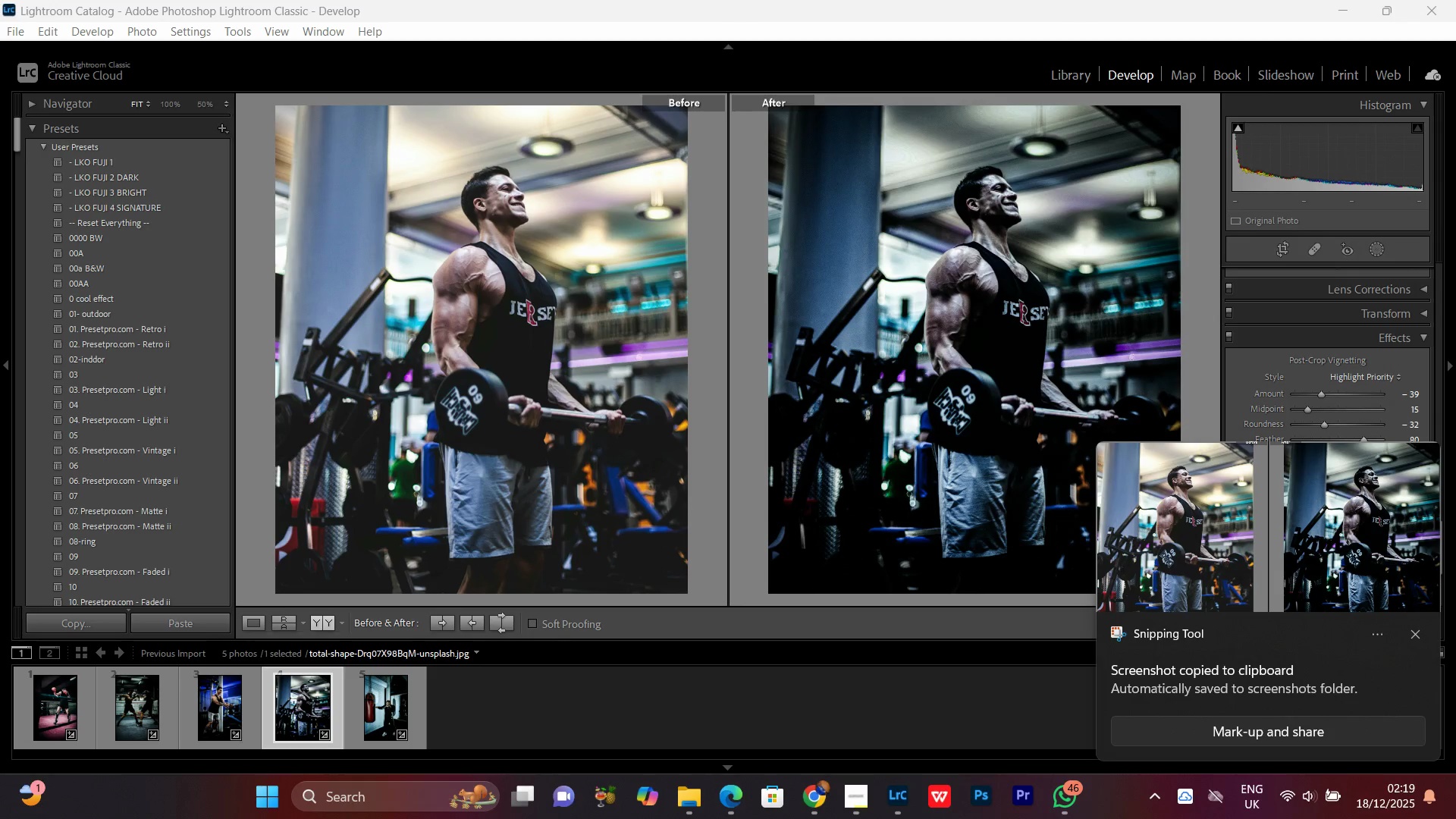 
left_click([1257, 521])
 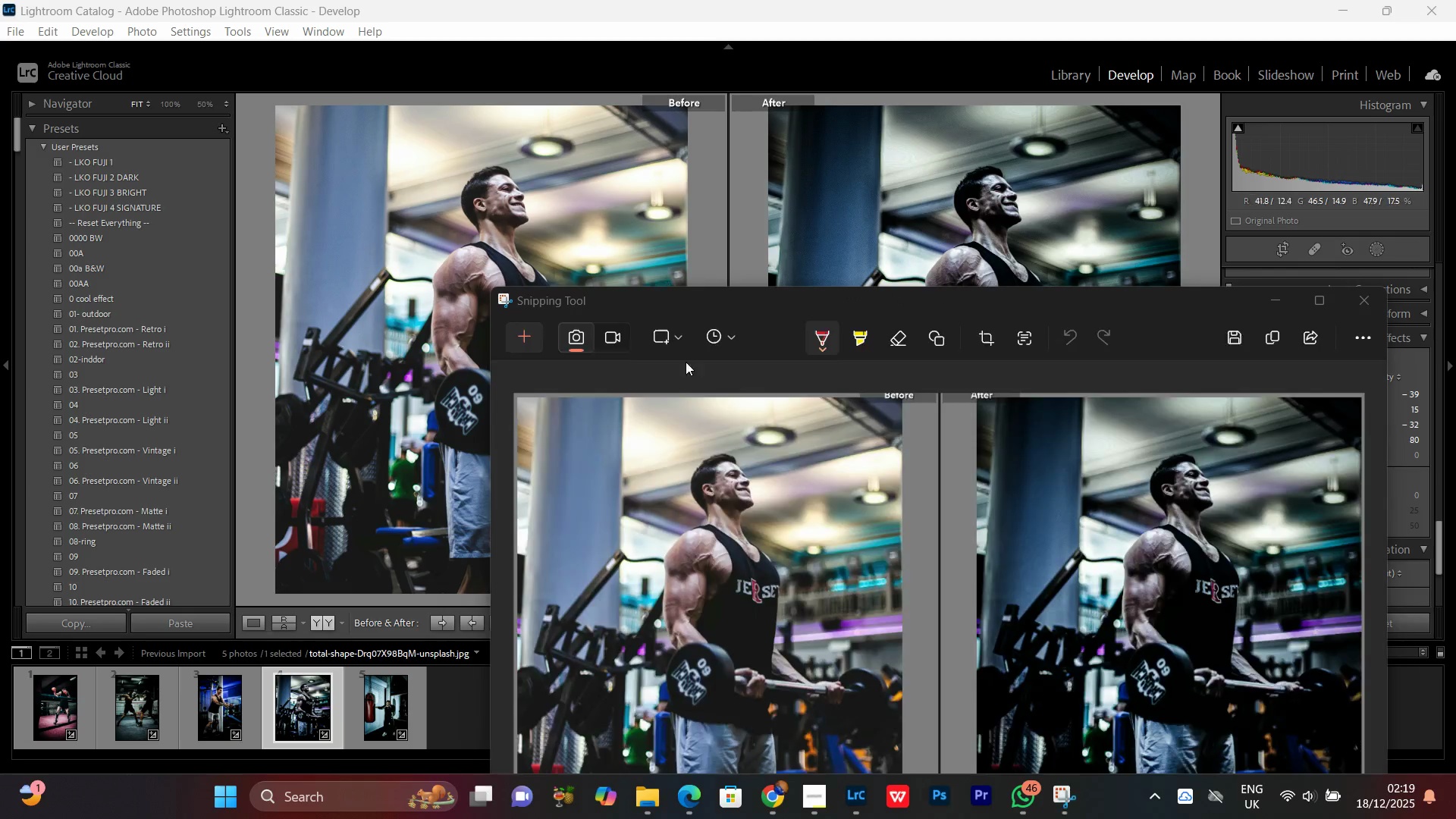 
scroll: coordinate [972, 570], scroll_direction: up, amount: 3.0
 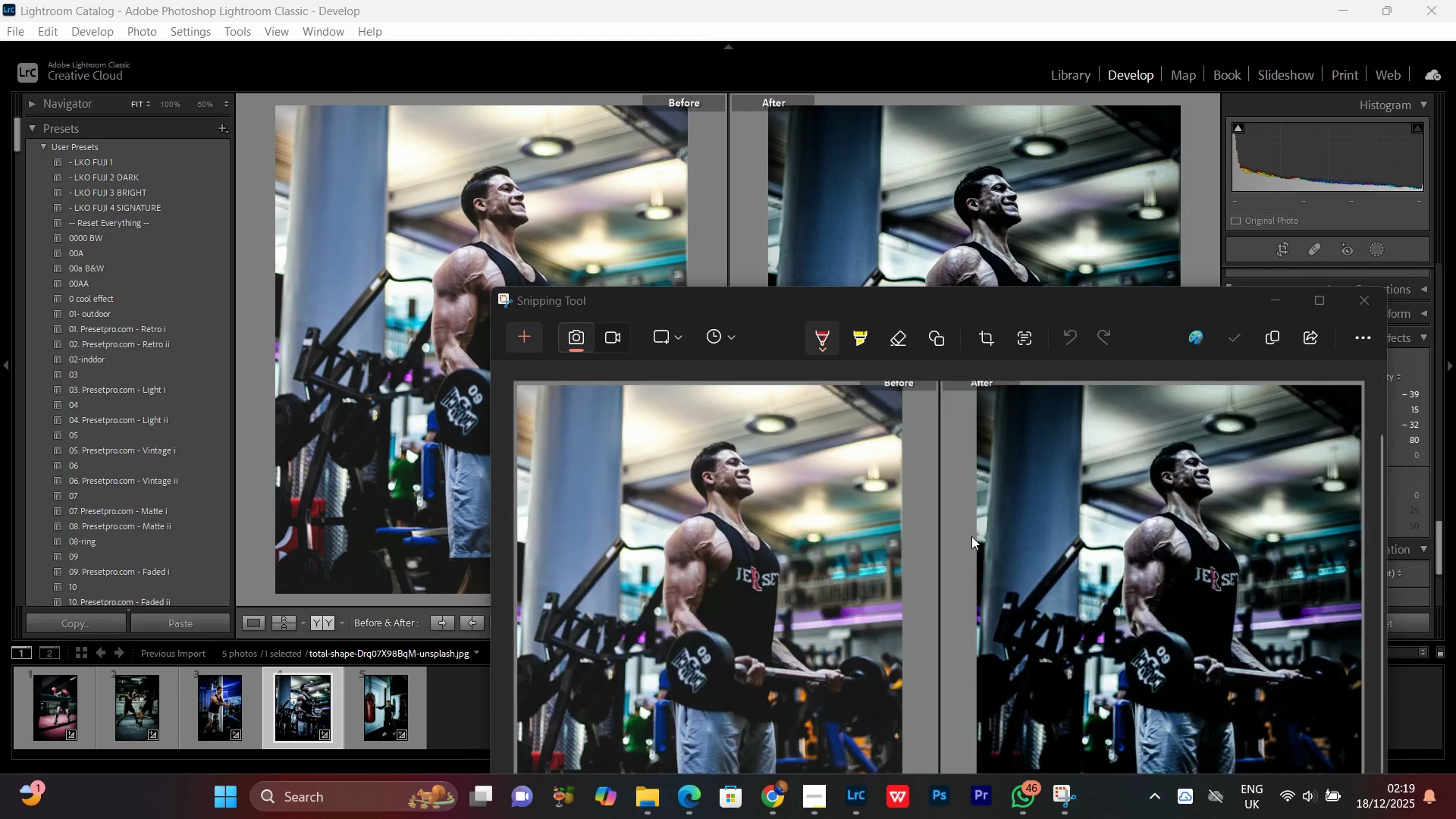 
scroll: coordinate [970, 522], scroll_direction: none, amount: 0.0
 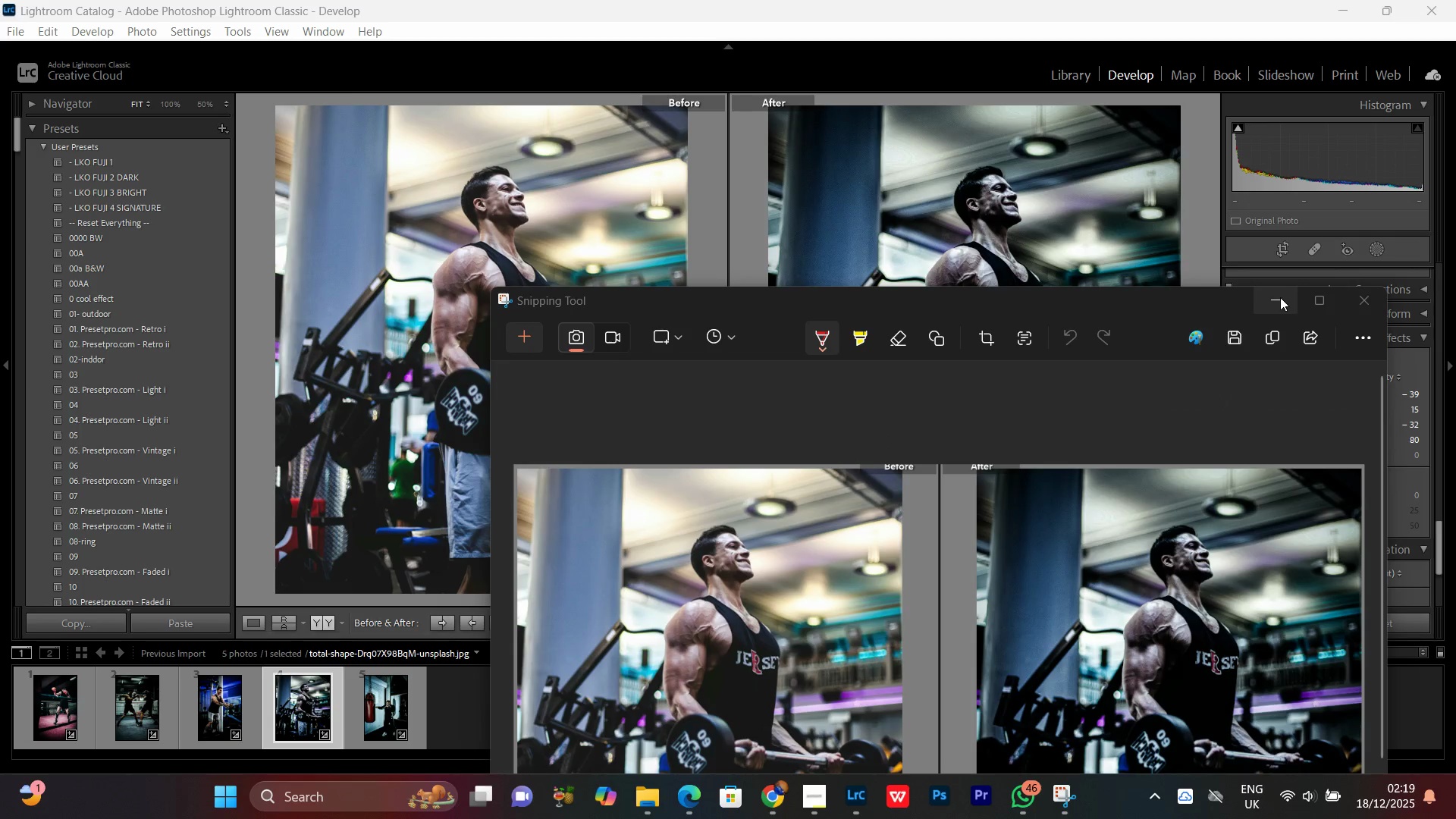 
left_click([1280, 297])
 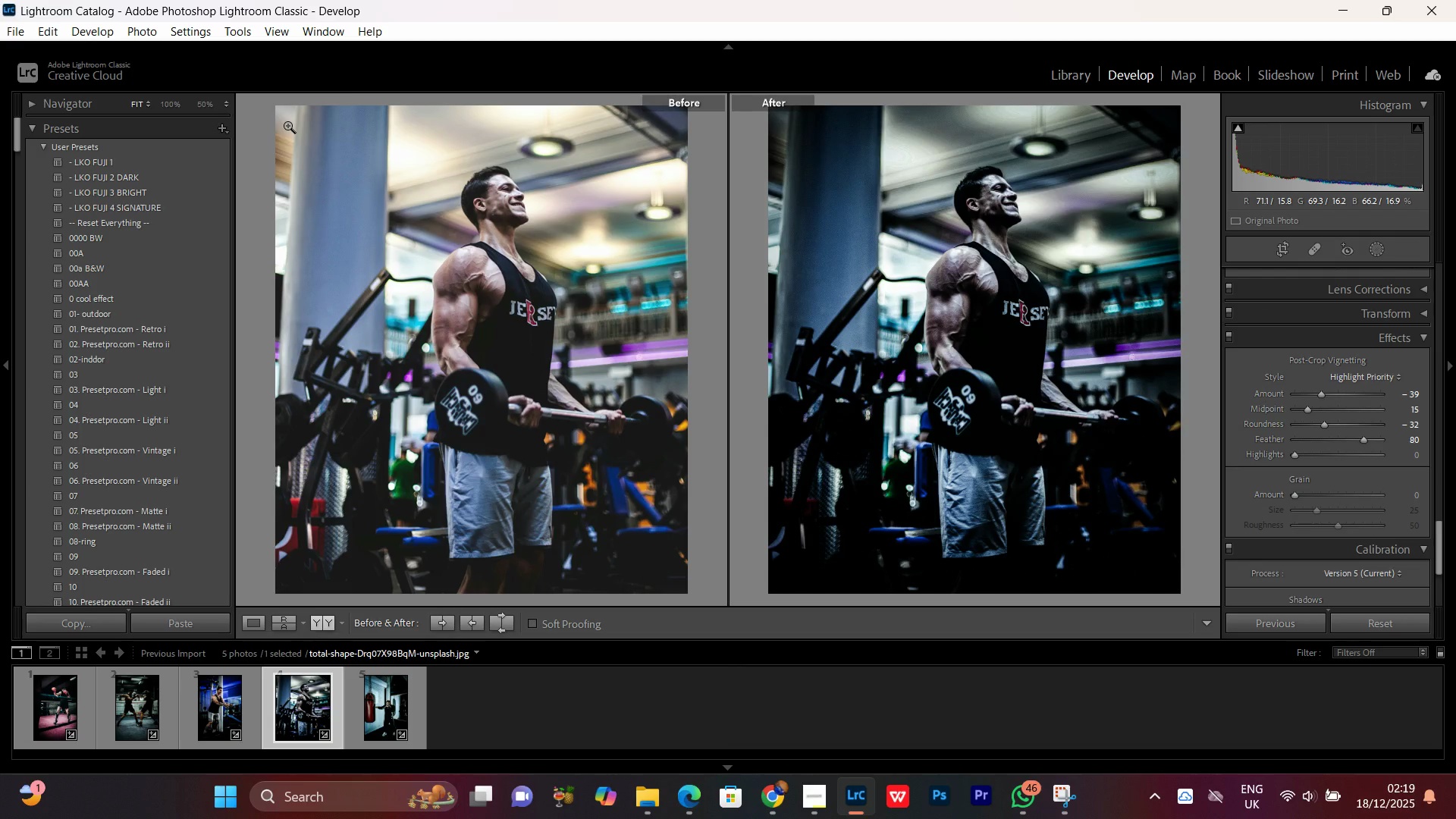 
key(PrintScreen)
 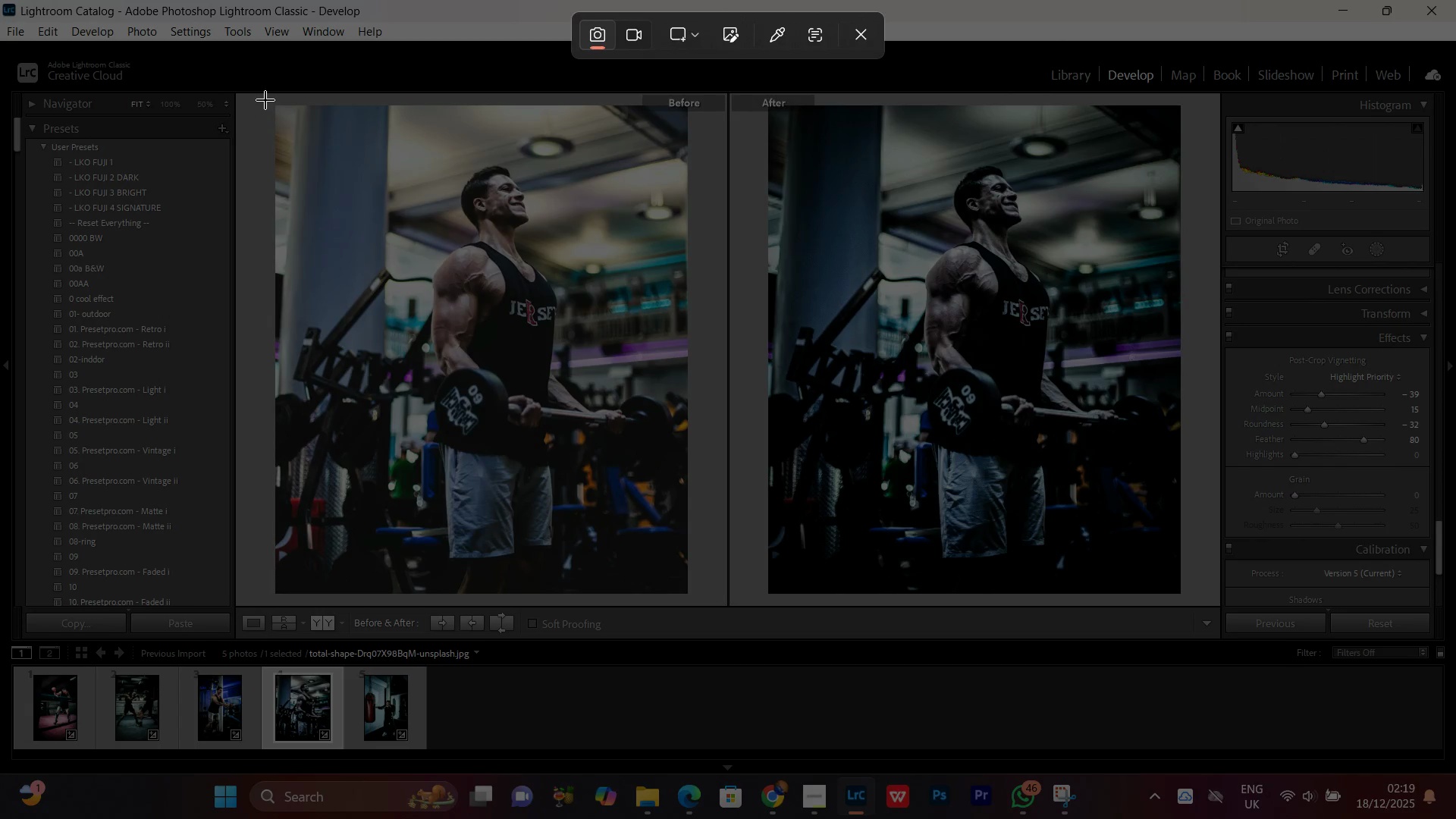 
left_click_drag(start_coordinate=[269, 89], to_coordinate=[1178, 592])
 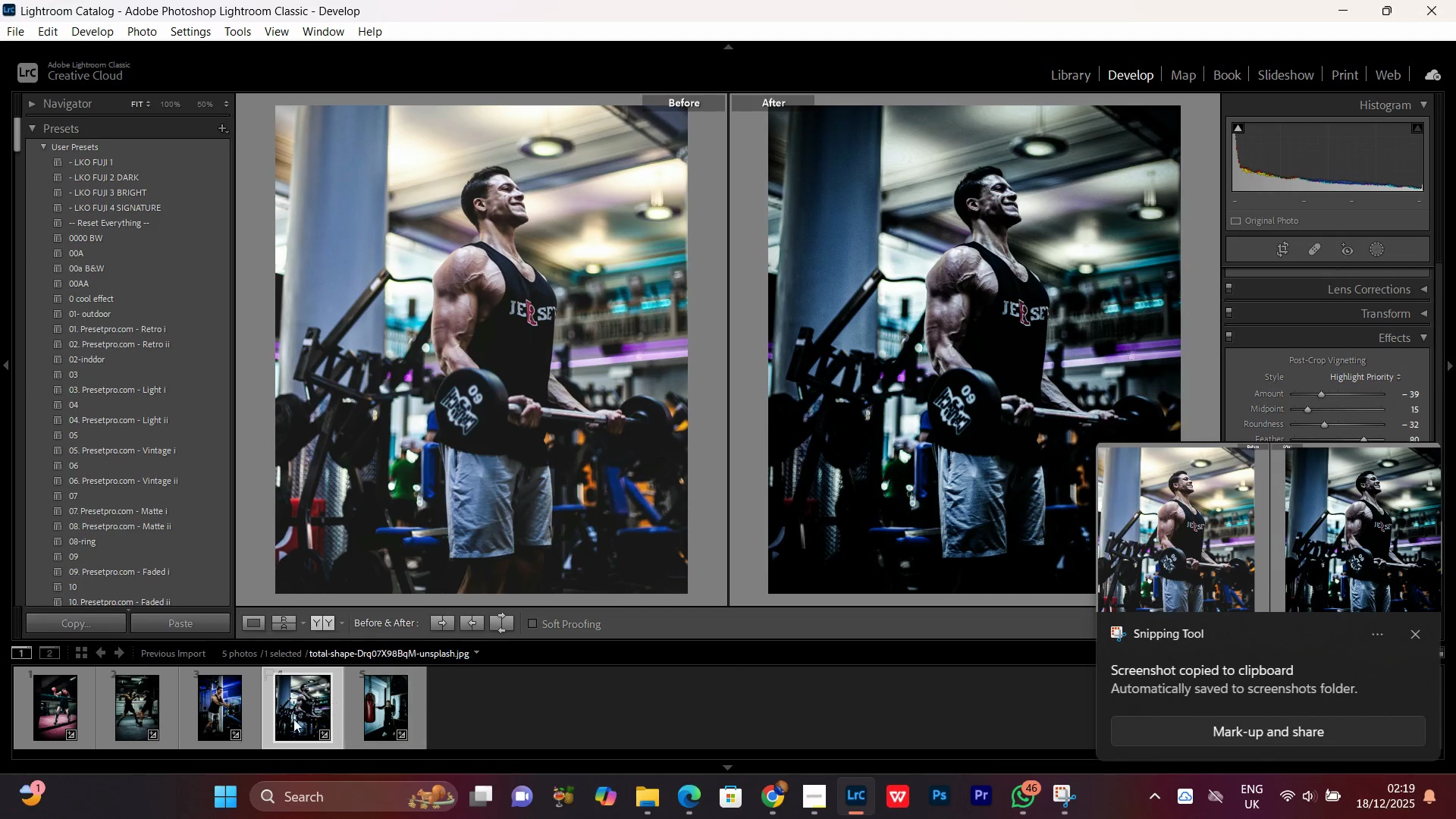 
left_click([218, 711])
 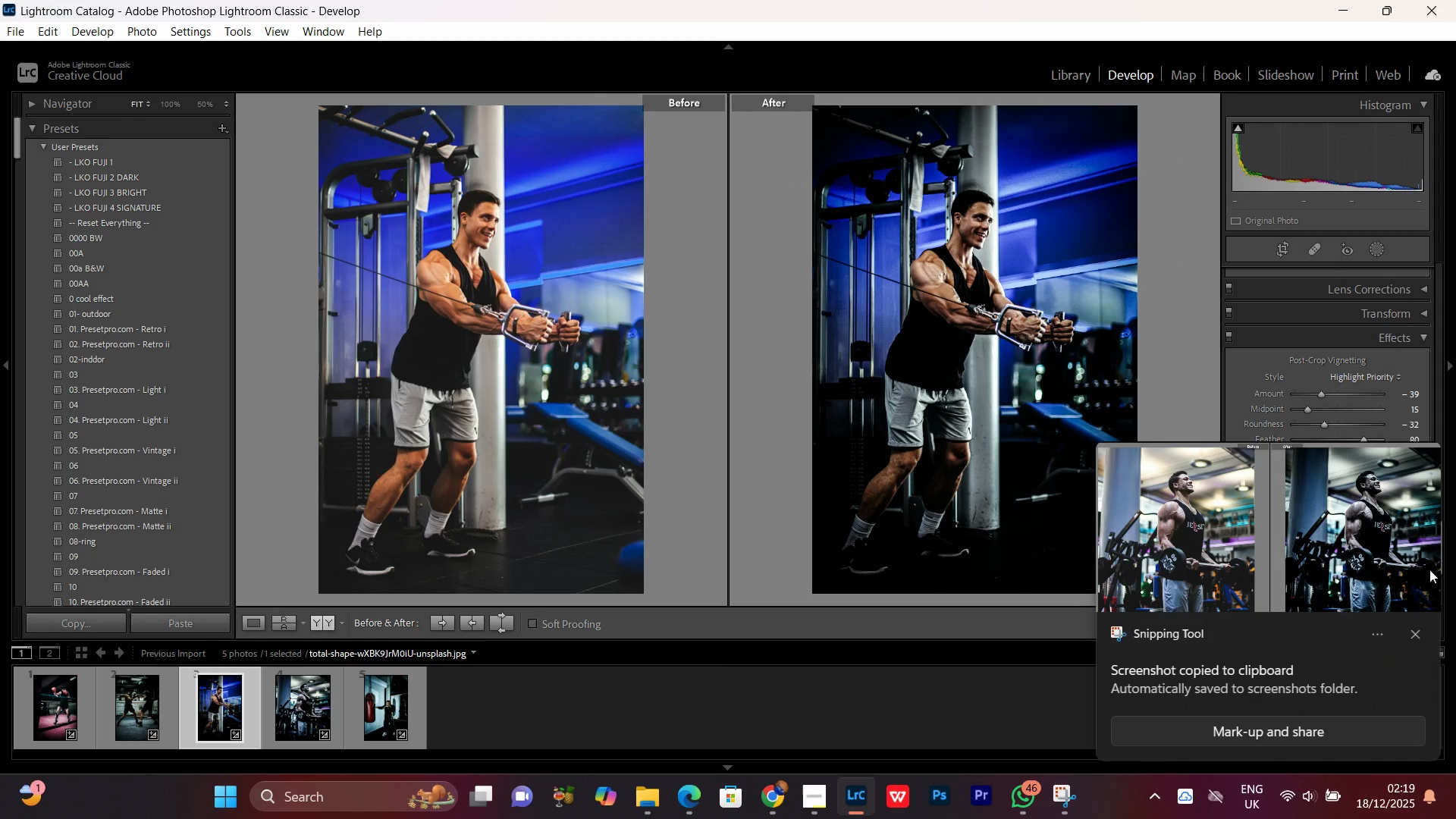 
left_click([1415, 635])
 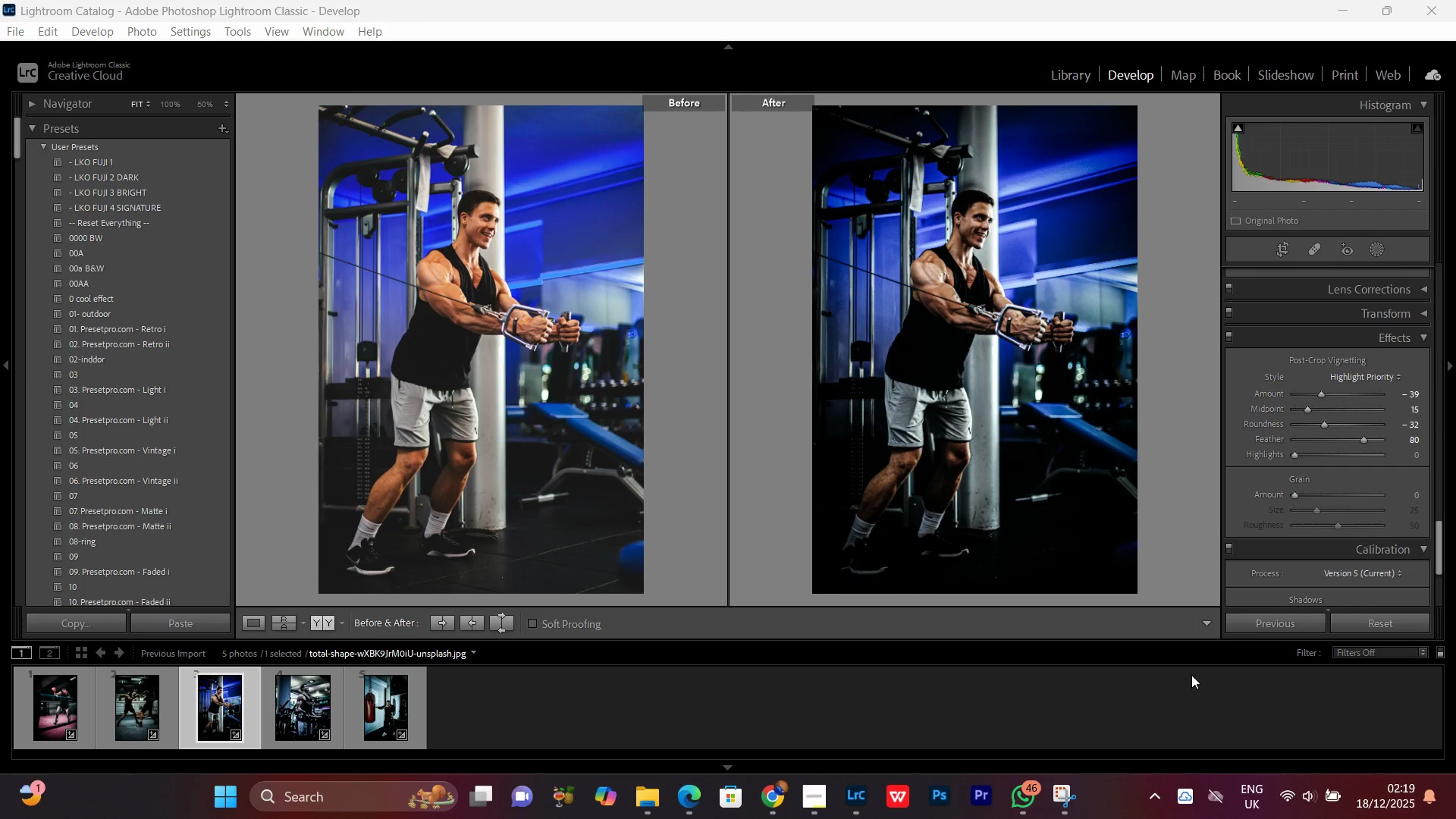 
key(Control+ControlRight)
 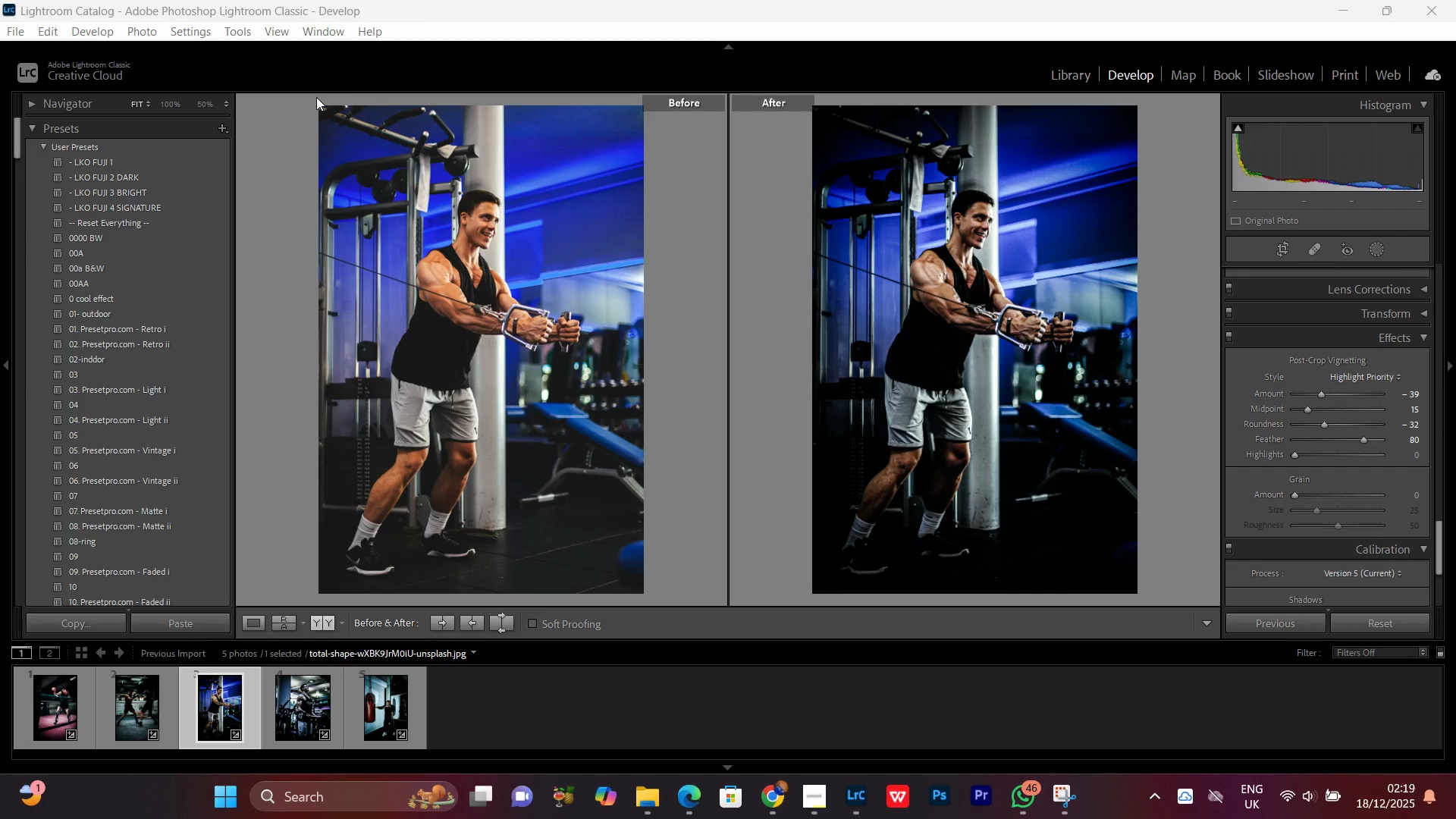 
key(PrintScreen)
 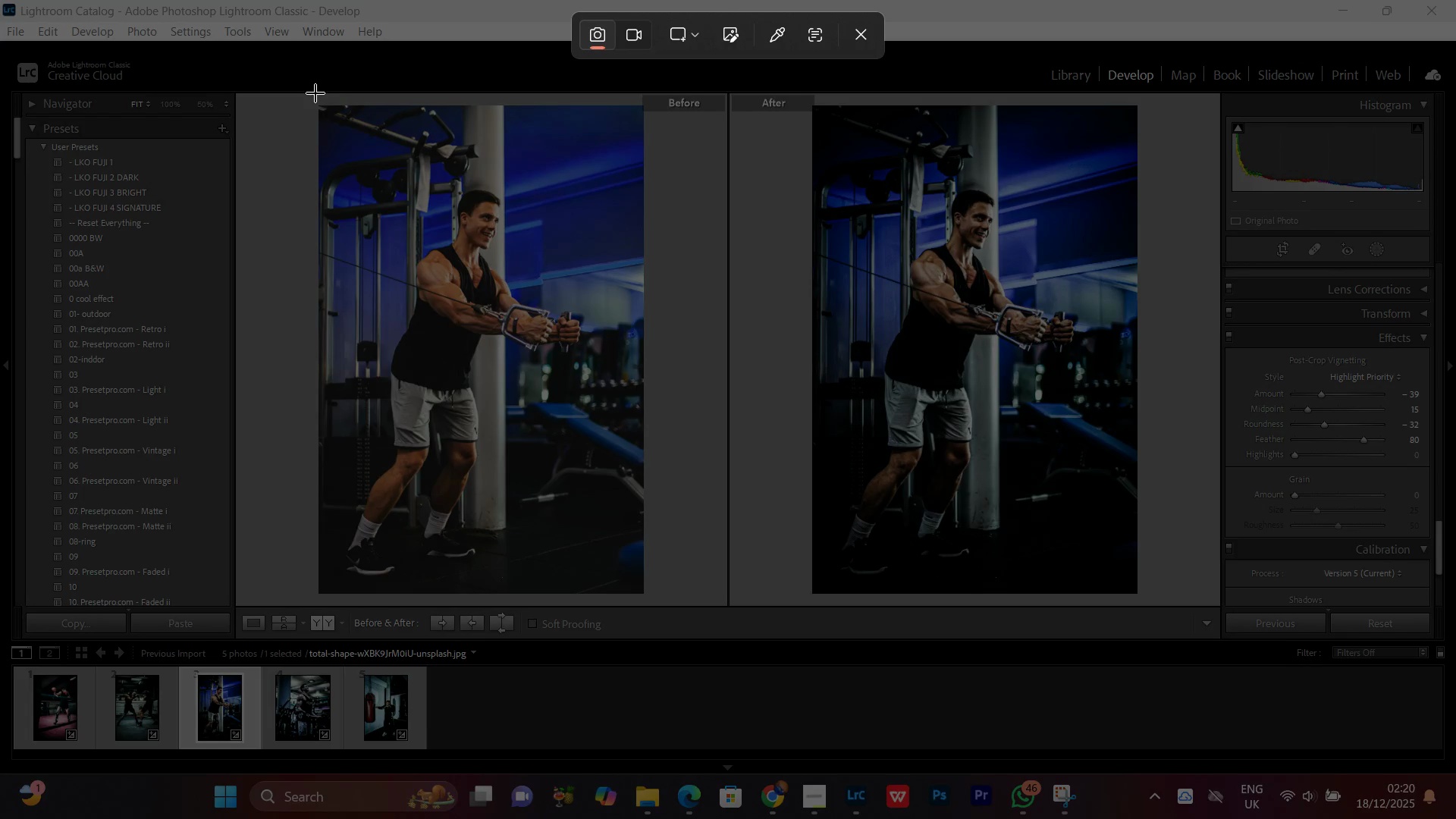 
left_click_drag(start_coordinate=[315, 93], to_coordinate=[1139, 591])
 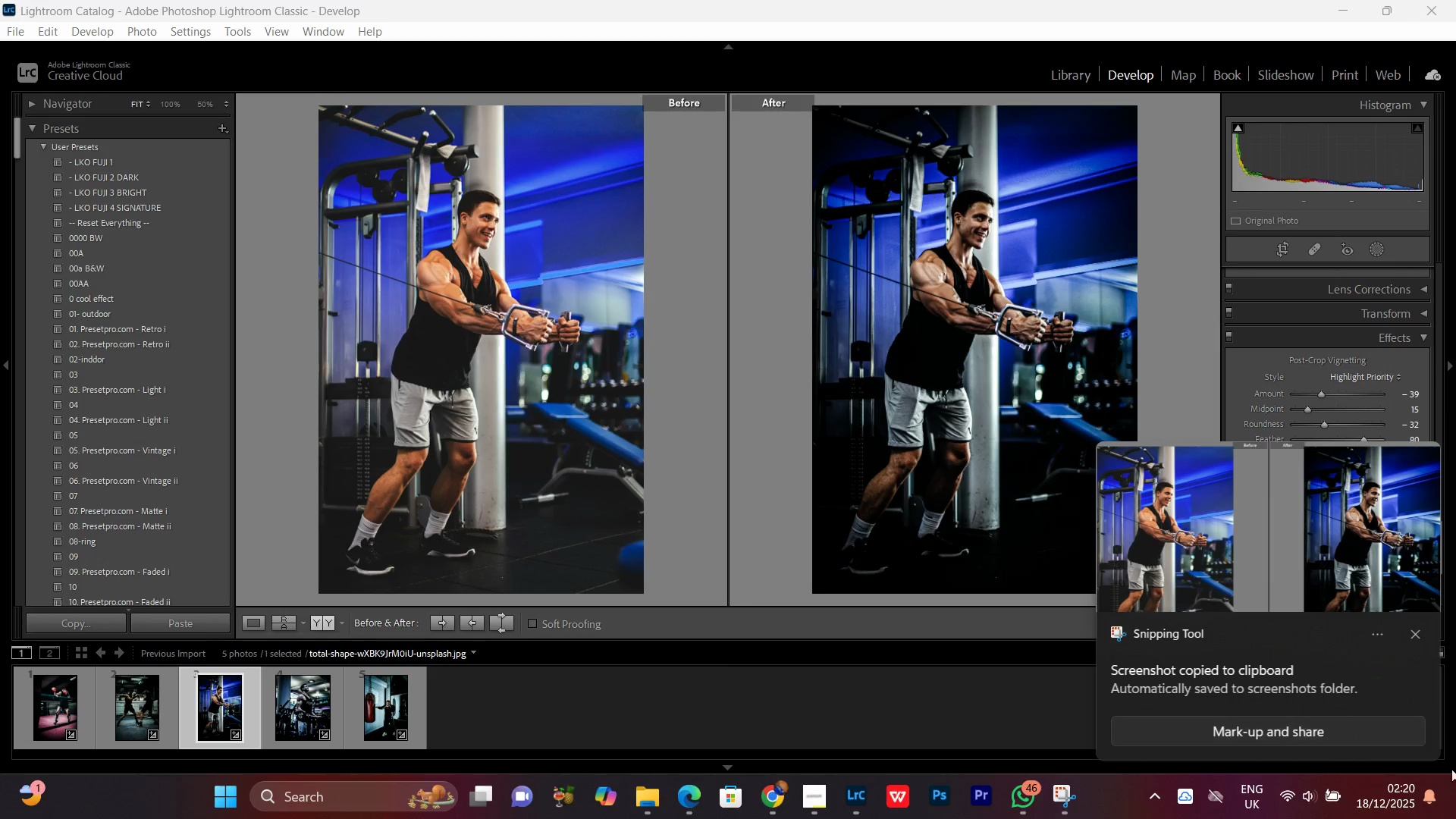 
left_click([1416, 637])
 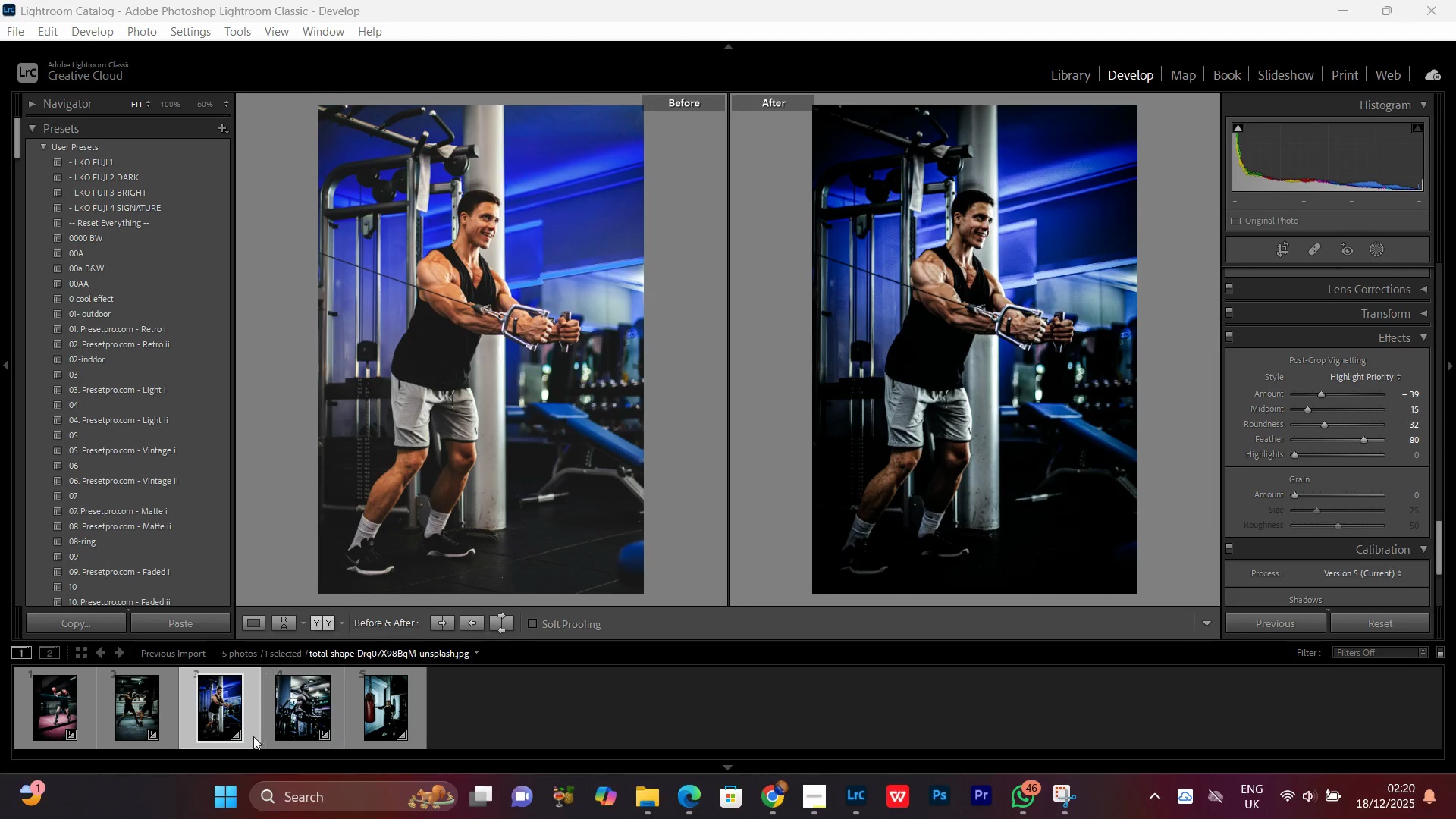 
left_click([196, 703])
 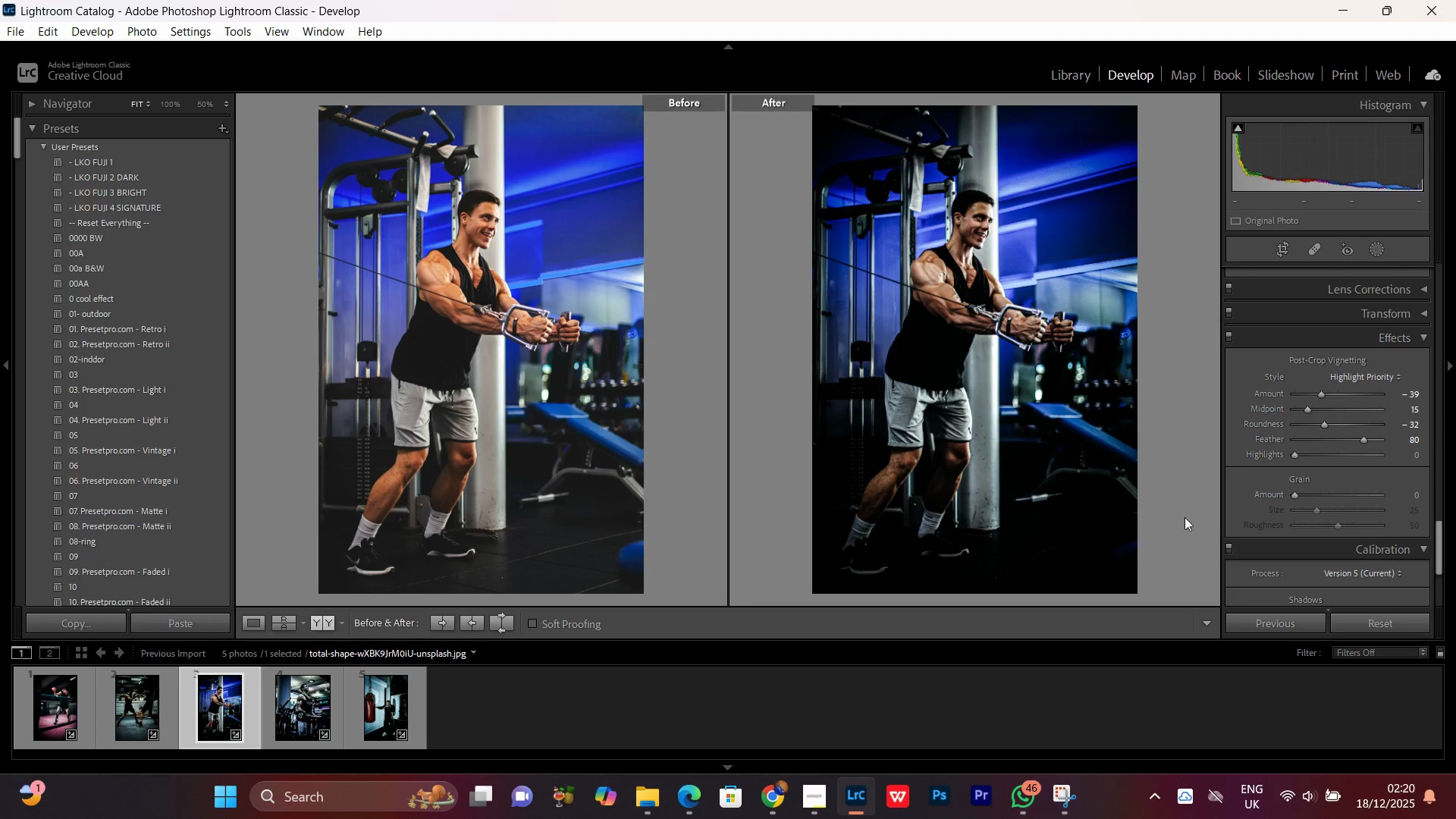 
scroll: coordinate [1323, 370], scroll_direction: up, amount: 18.0
 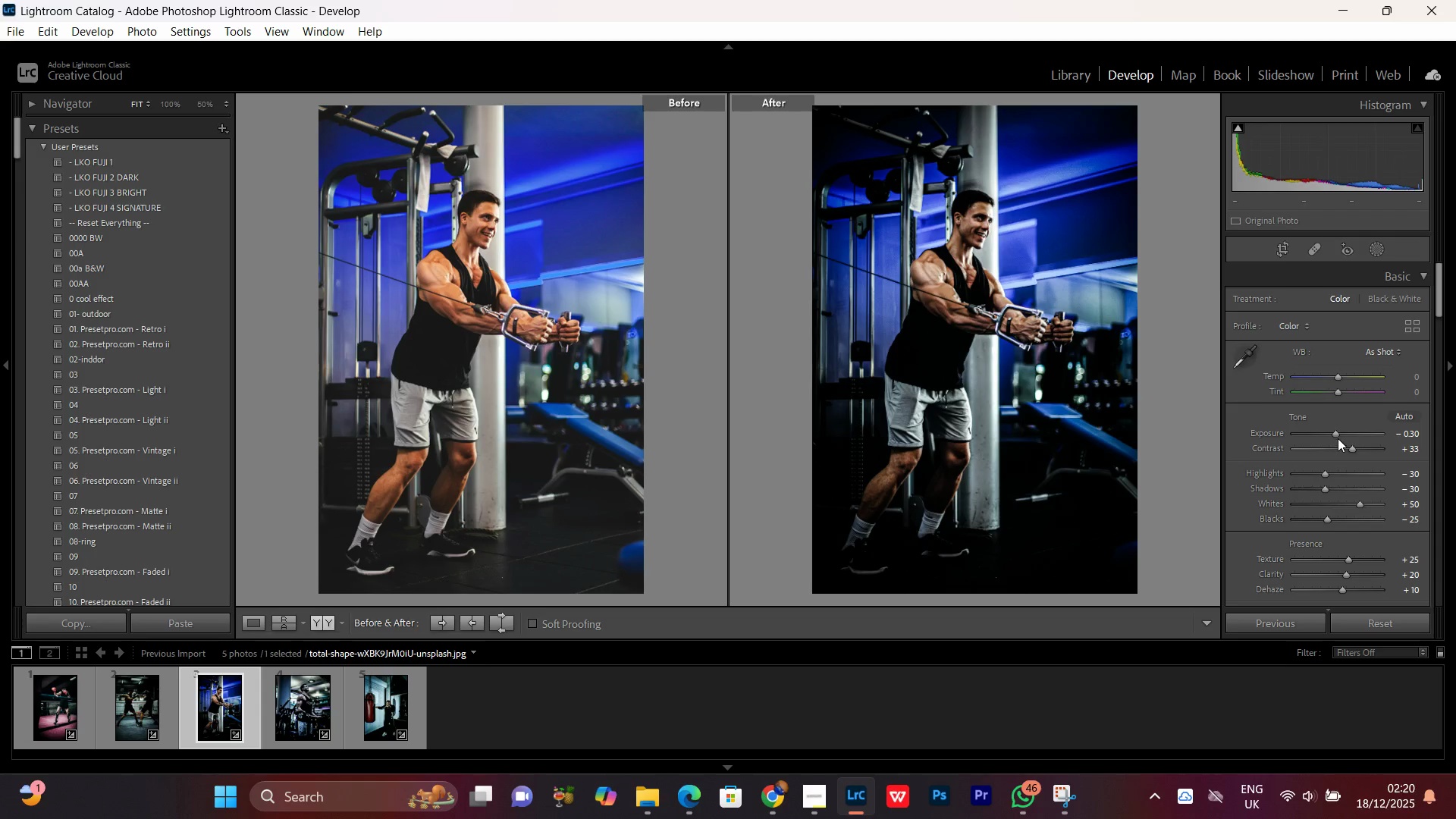 
left_click([1338, 435])
 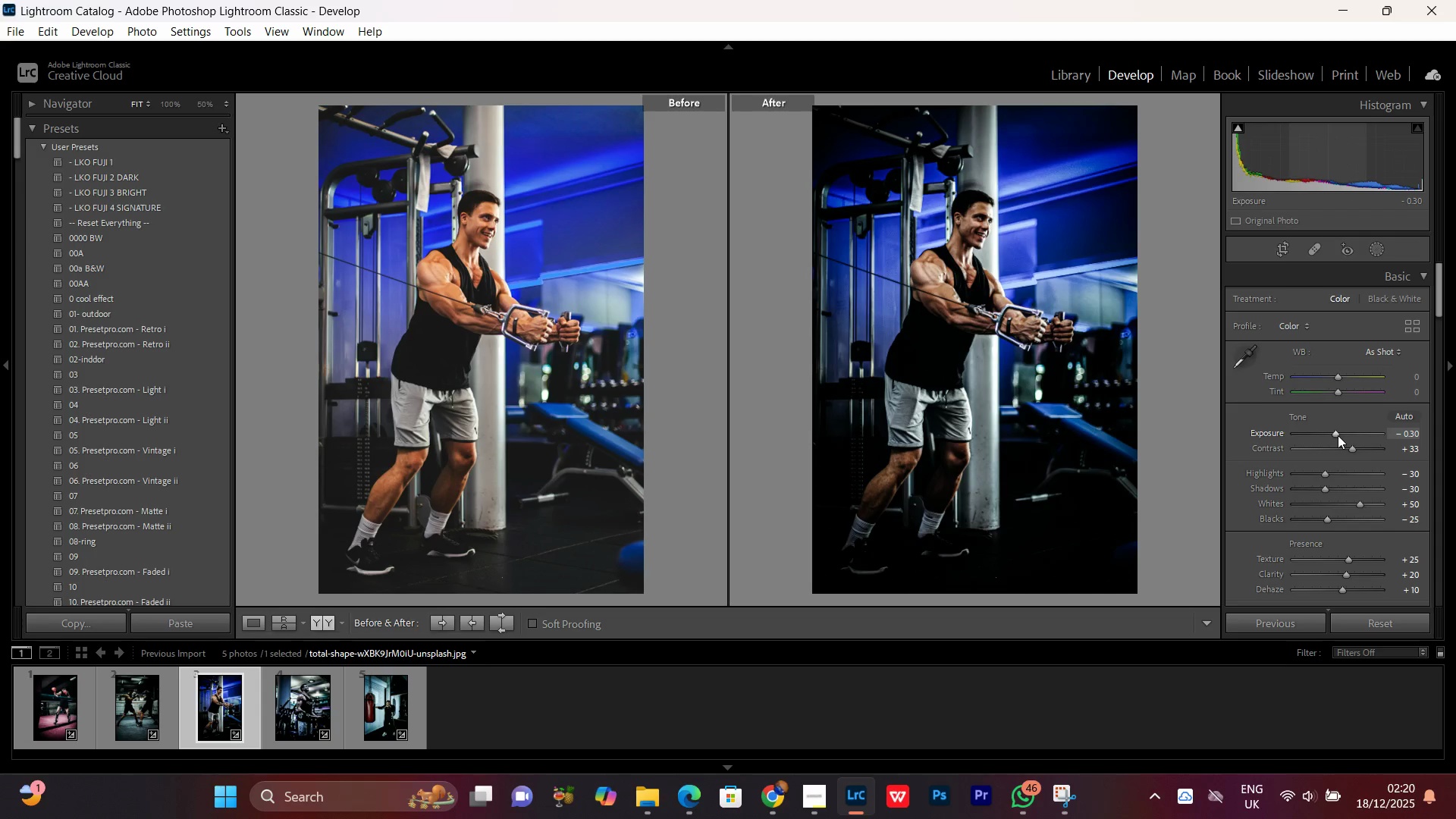 
scroll: coordinate [1338, 435], scroll_direction: down, amount: 1.0
 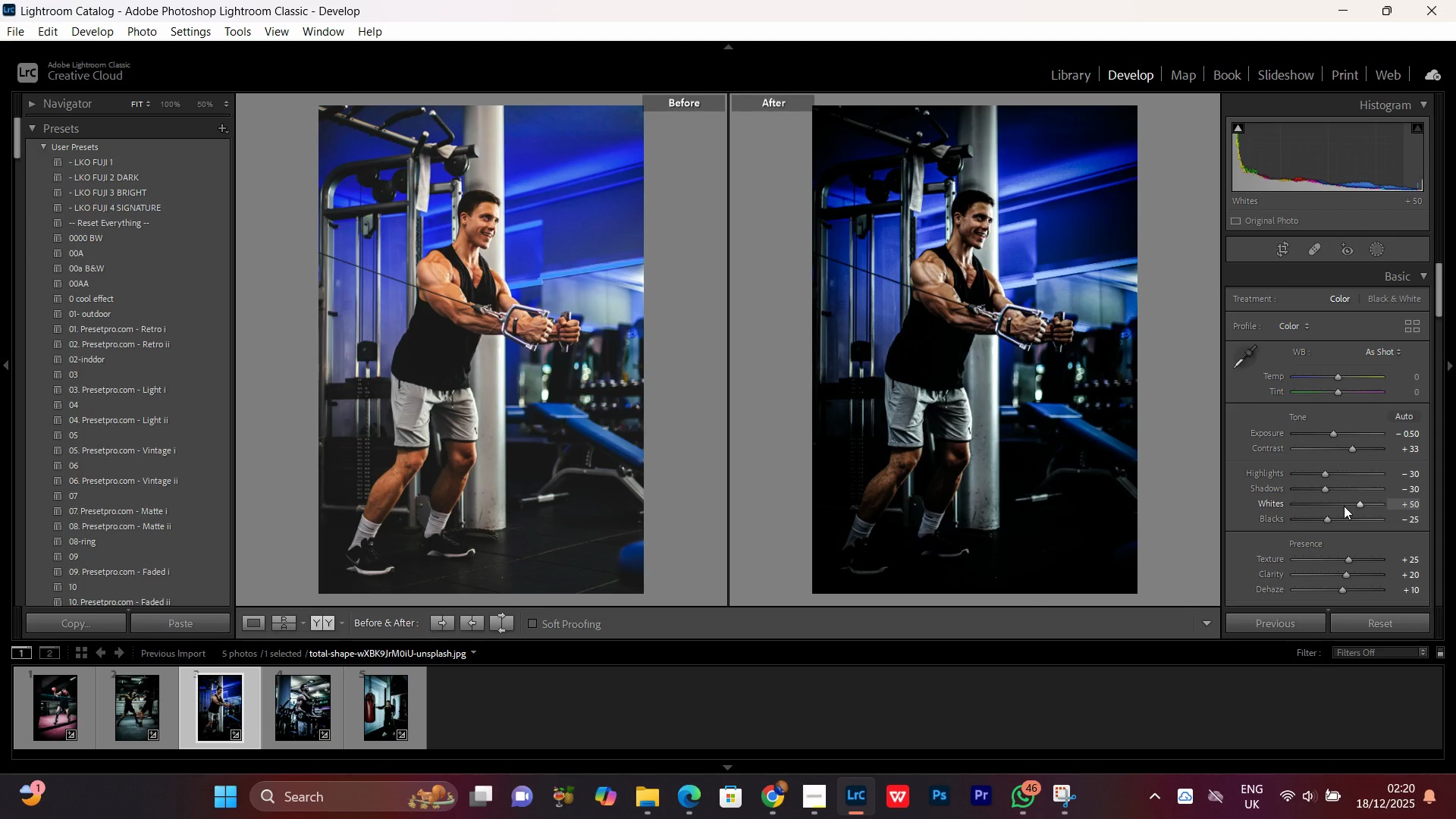 
left_click([1345, 506])
 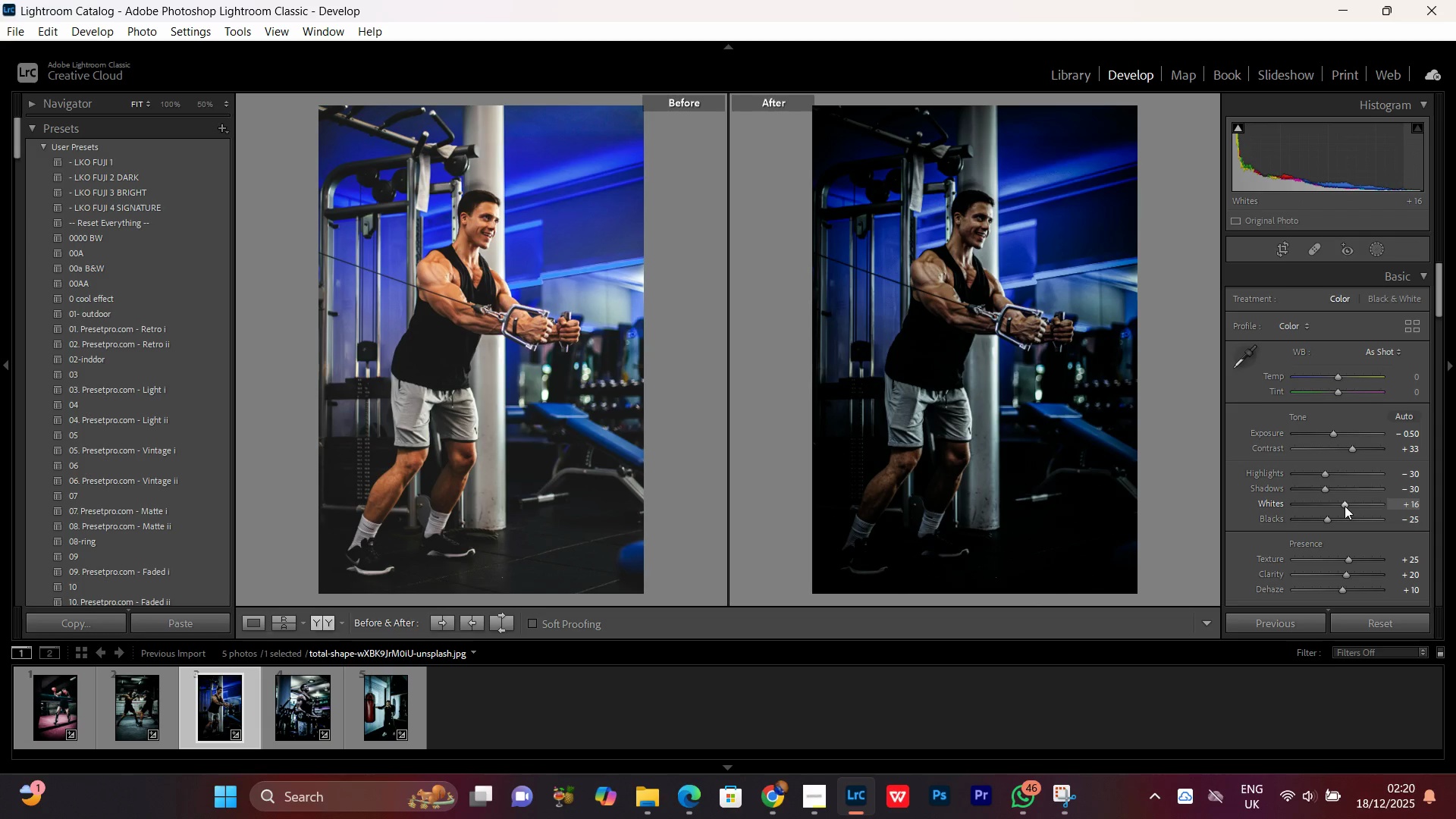 
scroll: coordinate [1345, 506], scroll_direction: up, amount: 8.0
 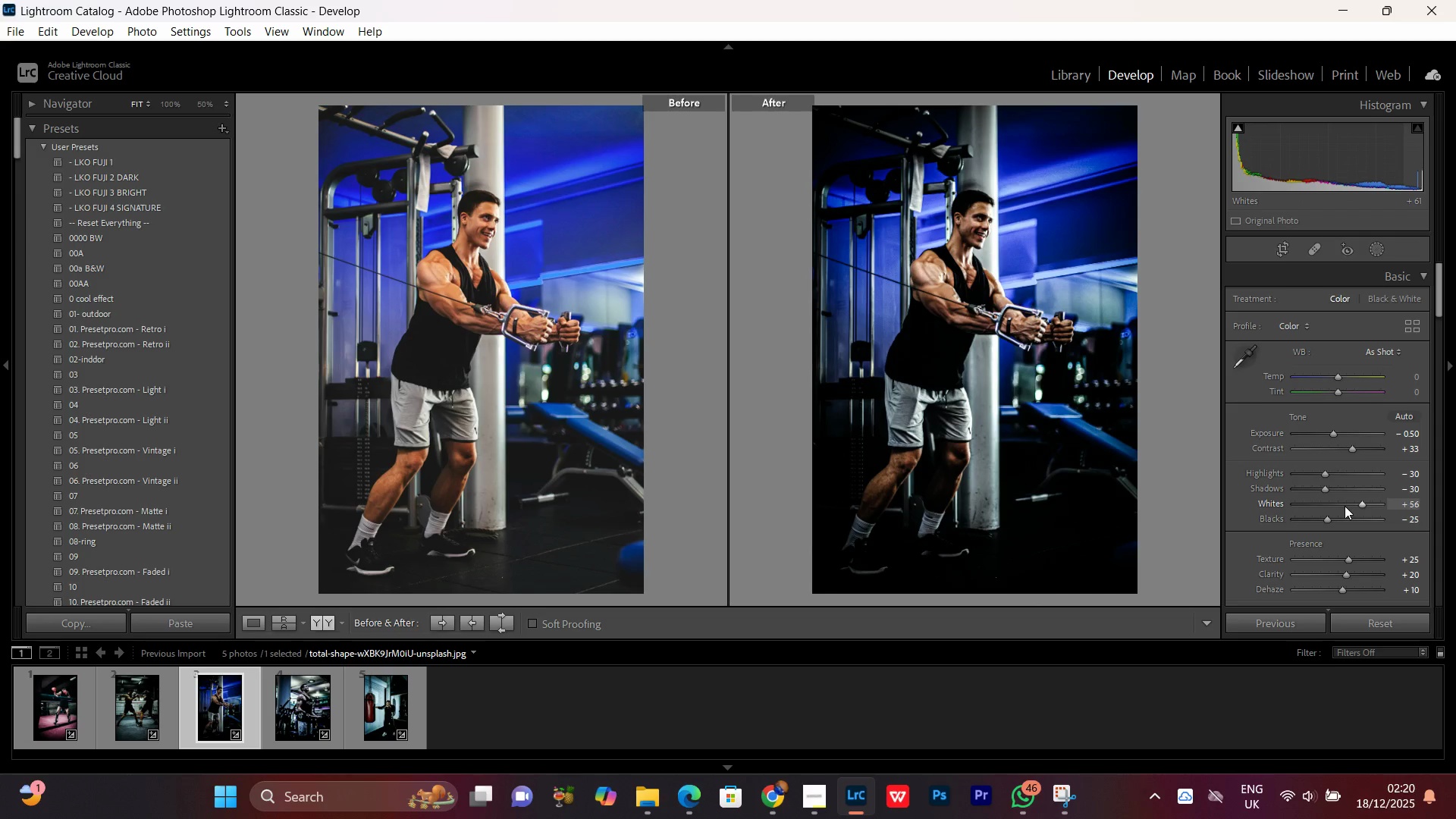 
scroll: coordinate [1345, 506], scroll_direction: none, amount: 0.0
 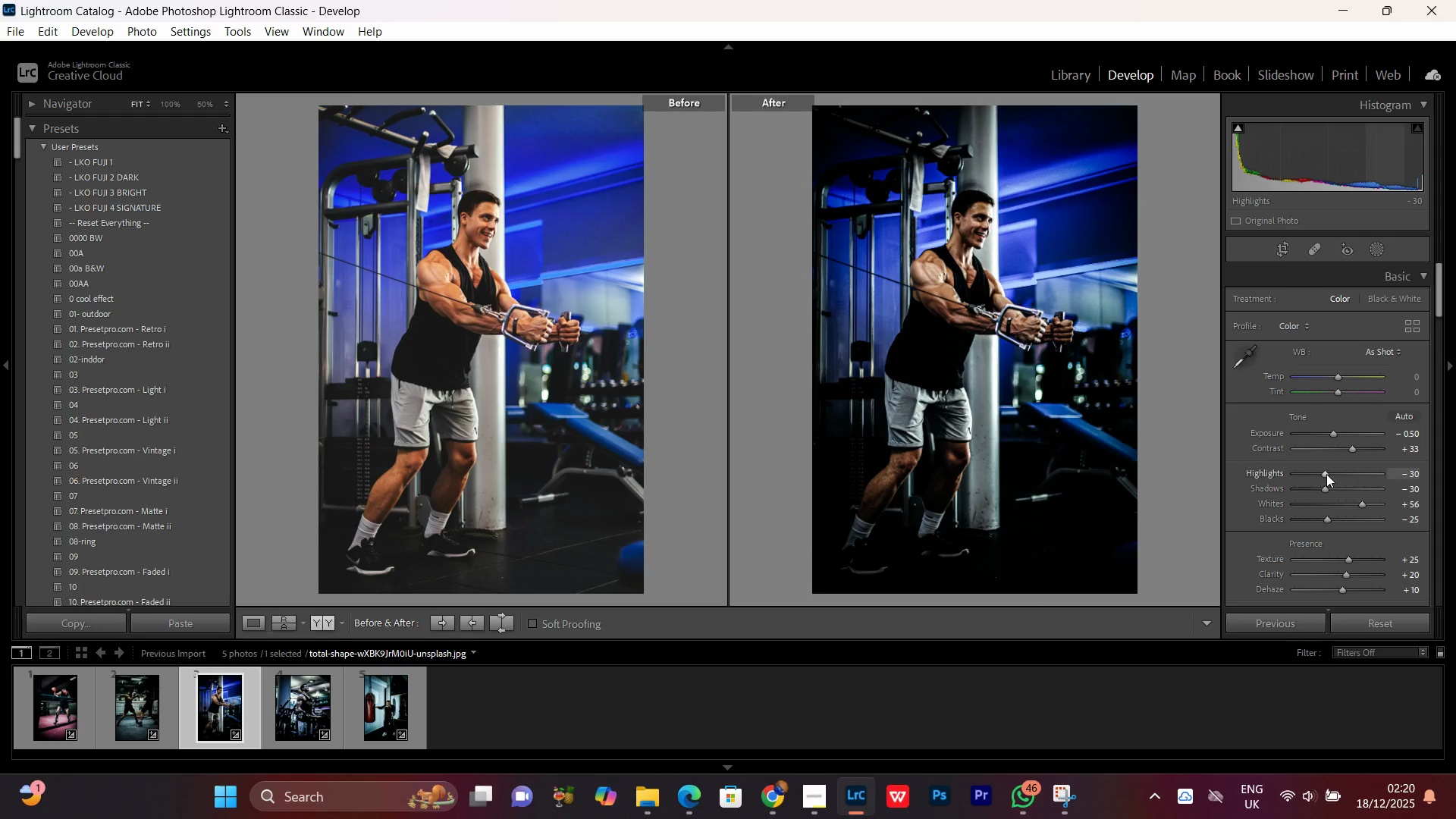 
left_click([1326, 472])
 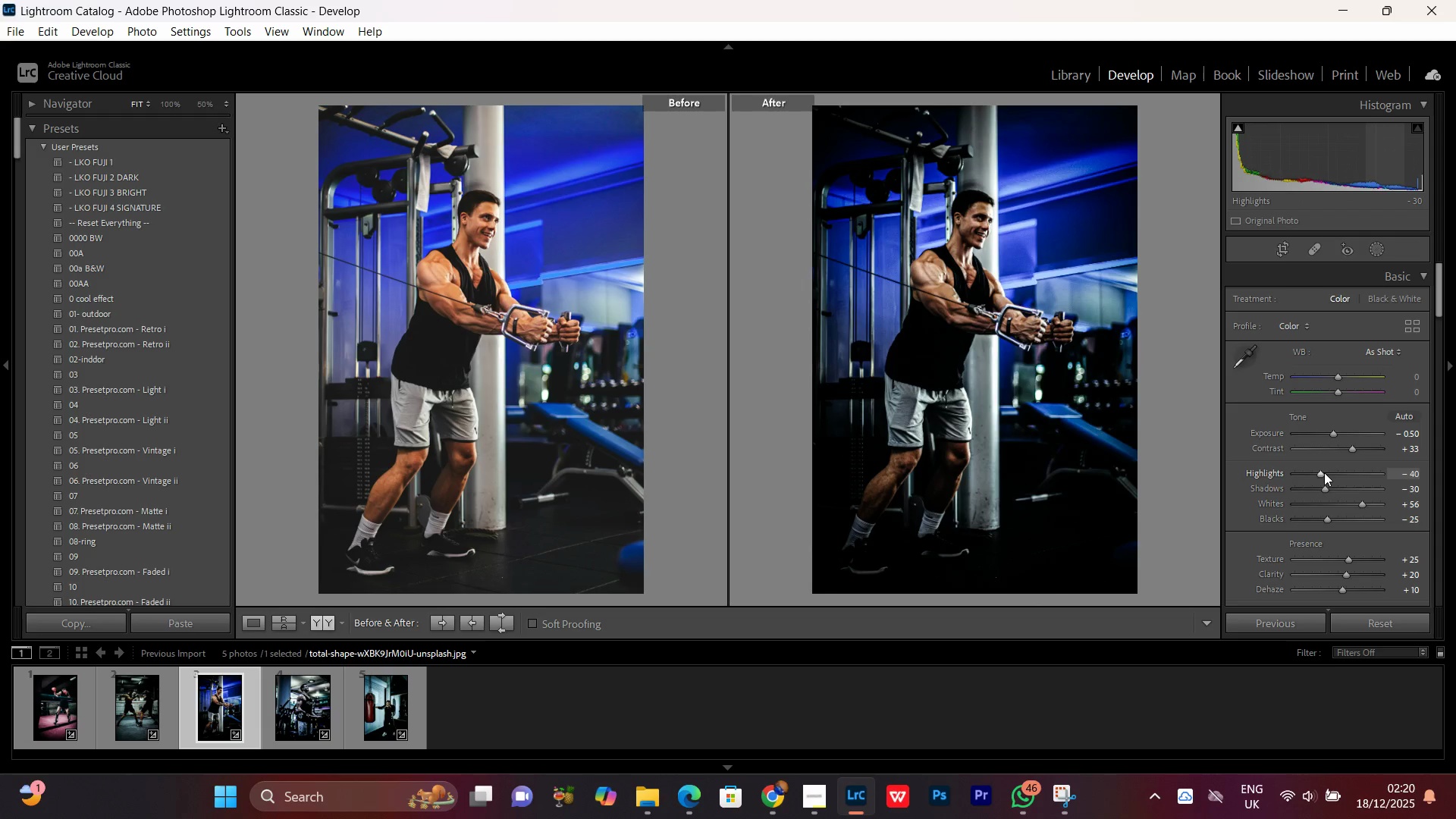 
scroll: coordinate [1324, 472], scroll_direction: down, amount: 5.0
 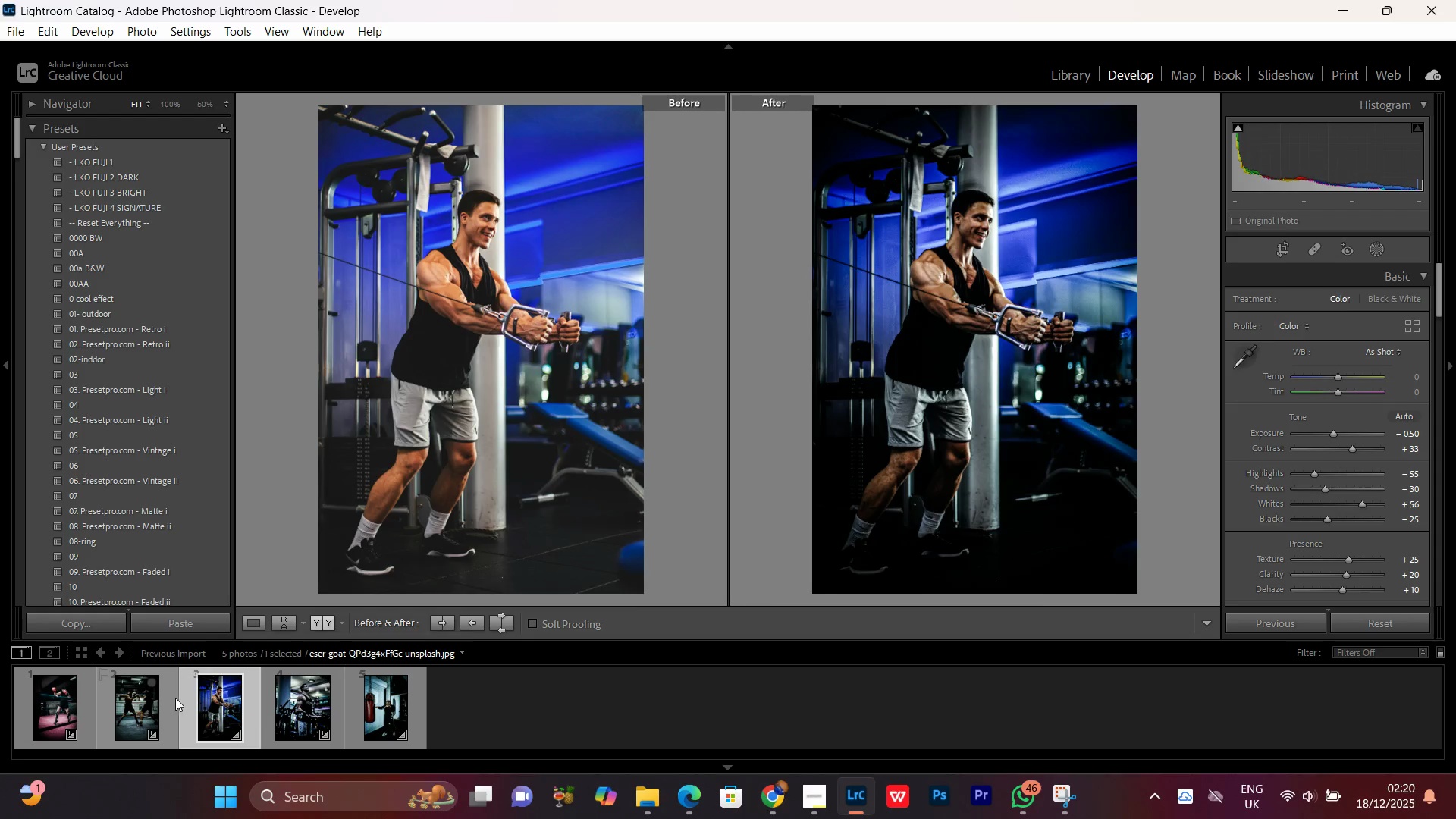 
left_click([114, 722])
 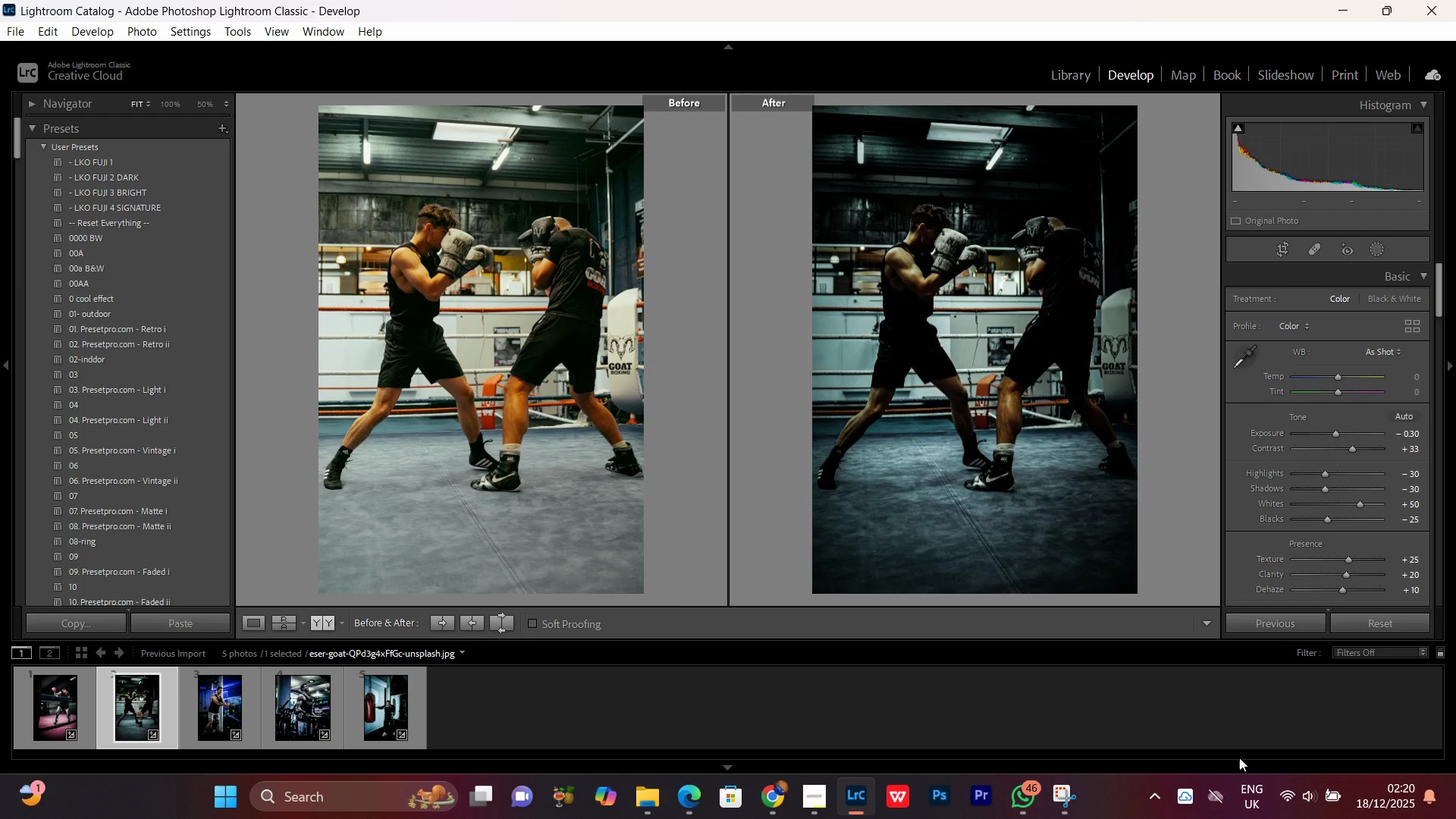 
key(PrintScreen)
 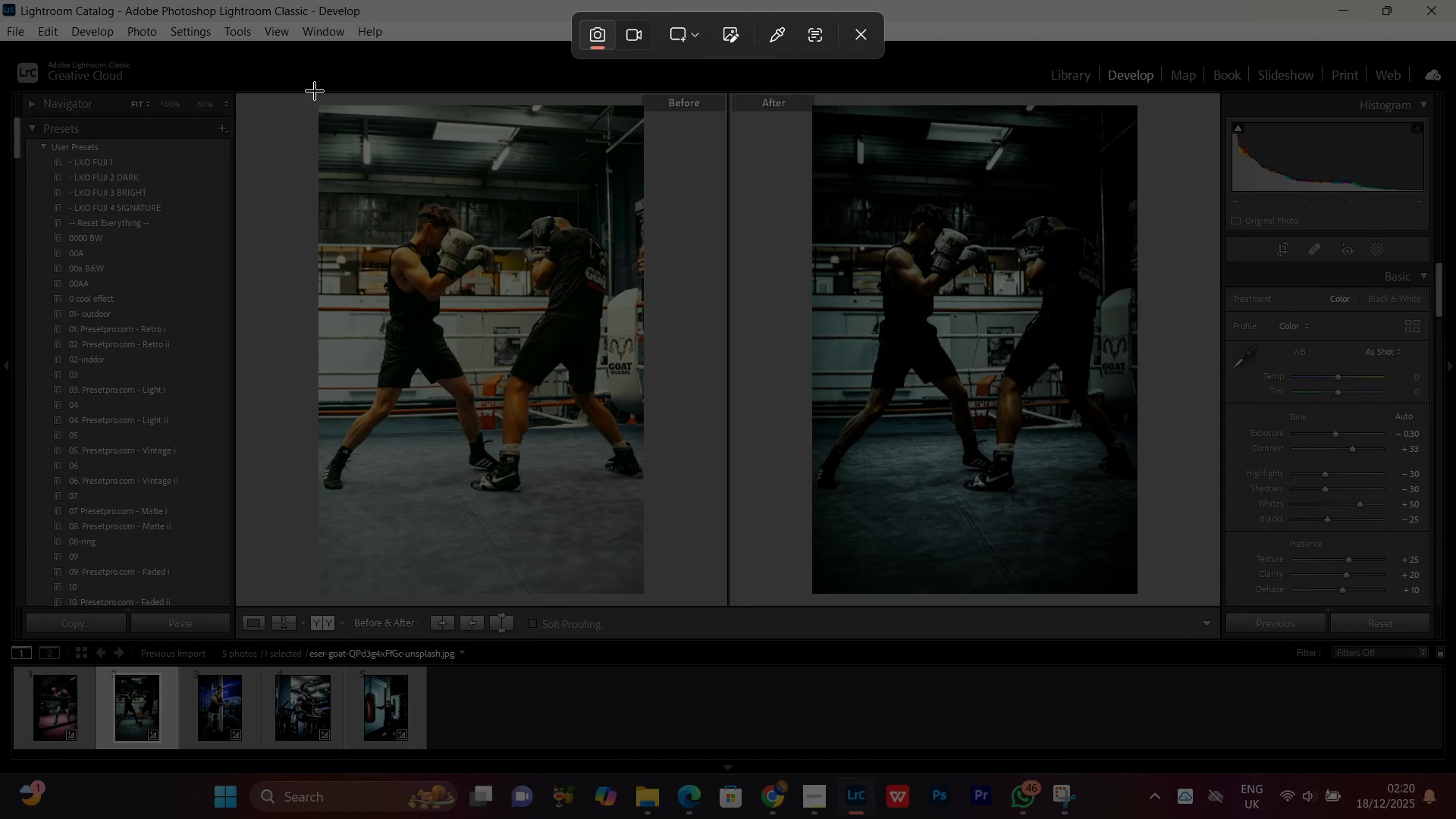 
left_click_drag(start_coordinate=[315, 91], to_coordinate=[1144, 591])
 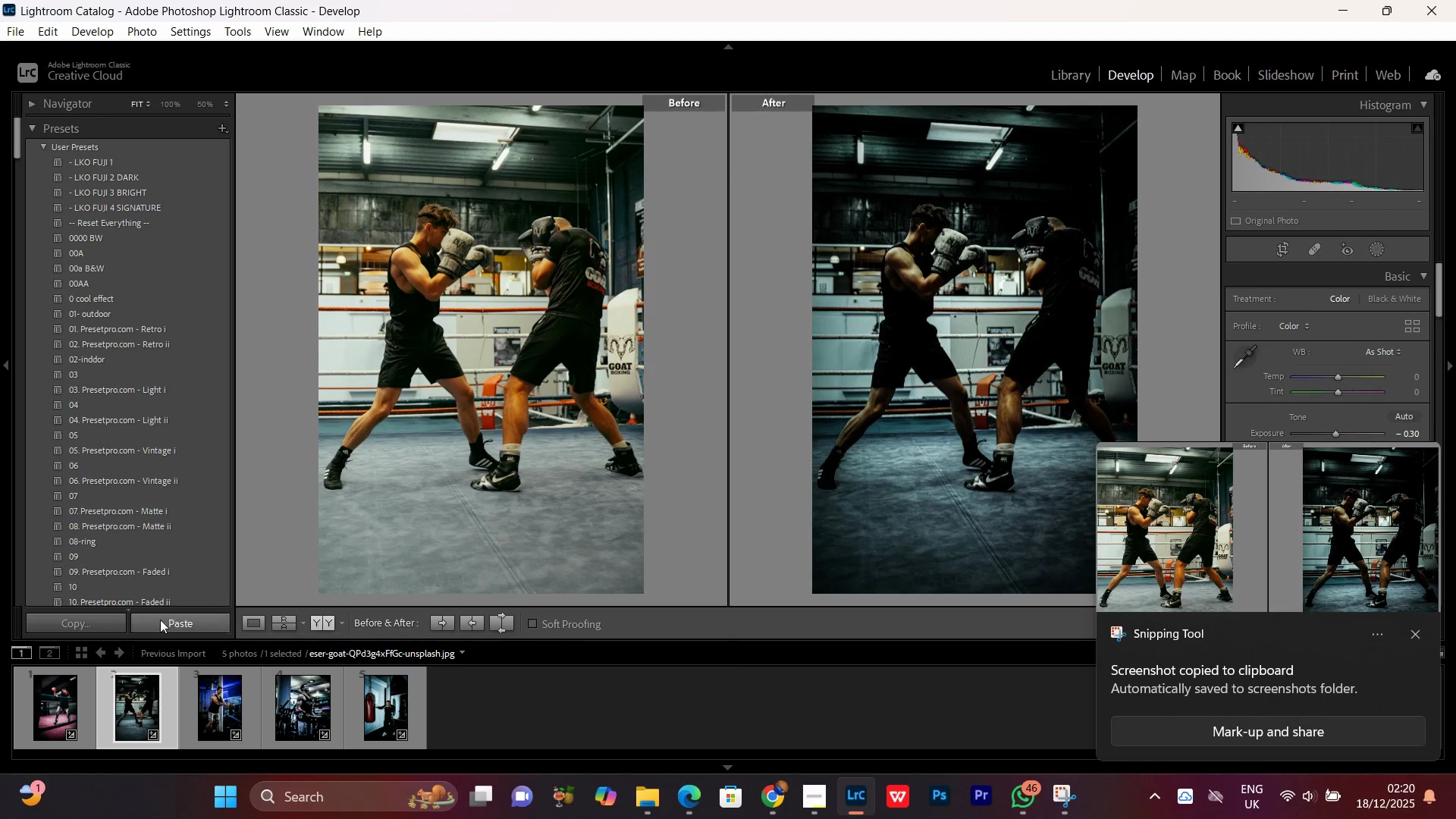 
left_click([42, 704])
 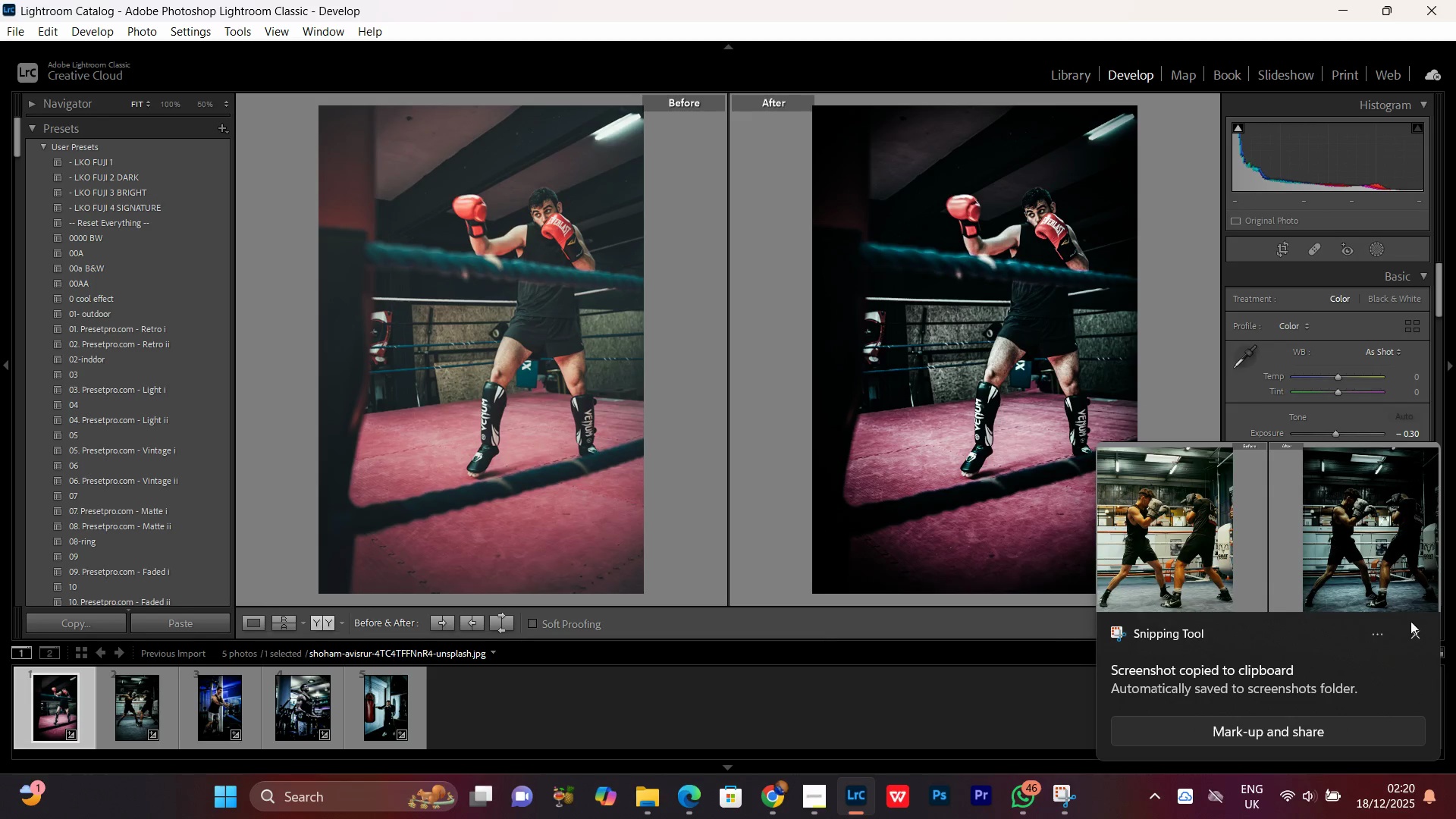 
left_click([1411, 643])
 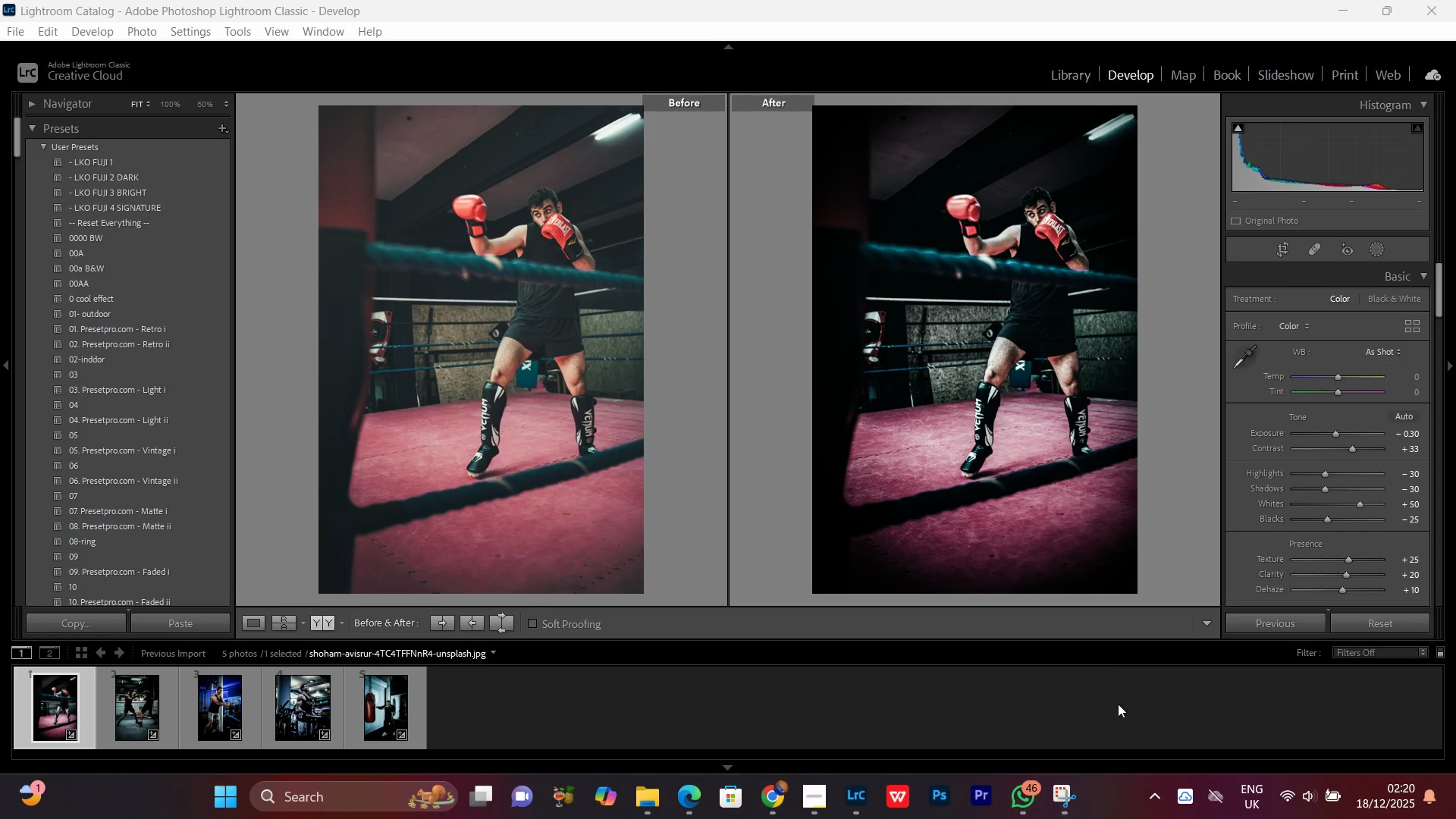 
wait(6.08)
 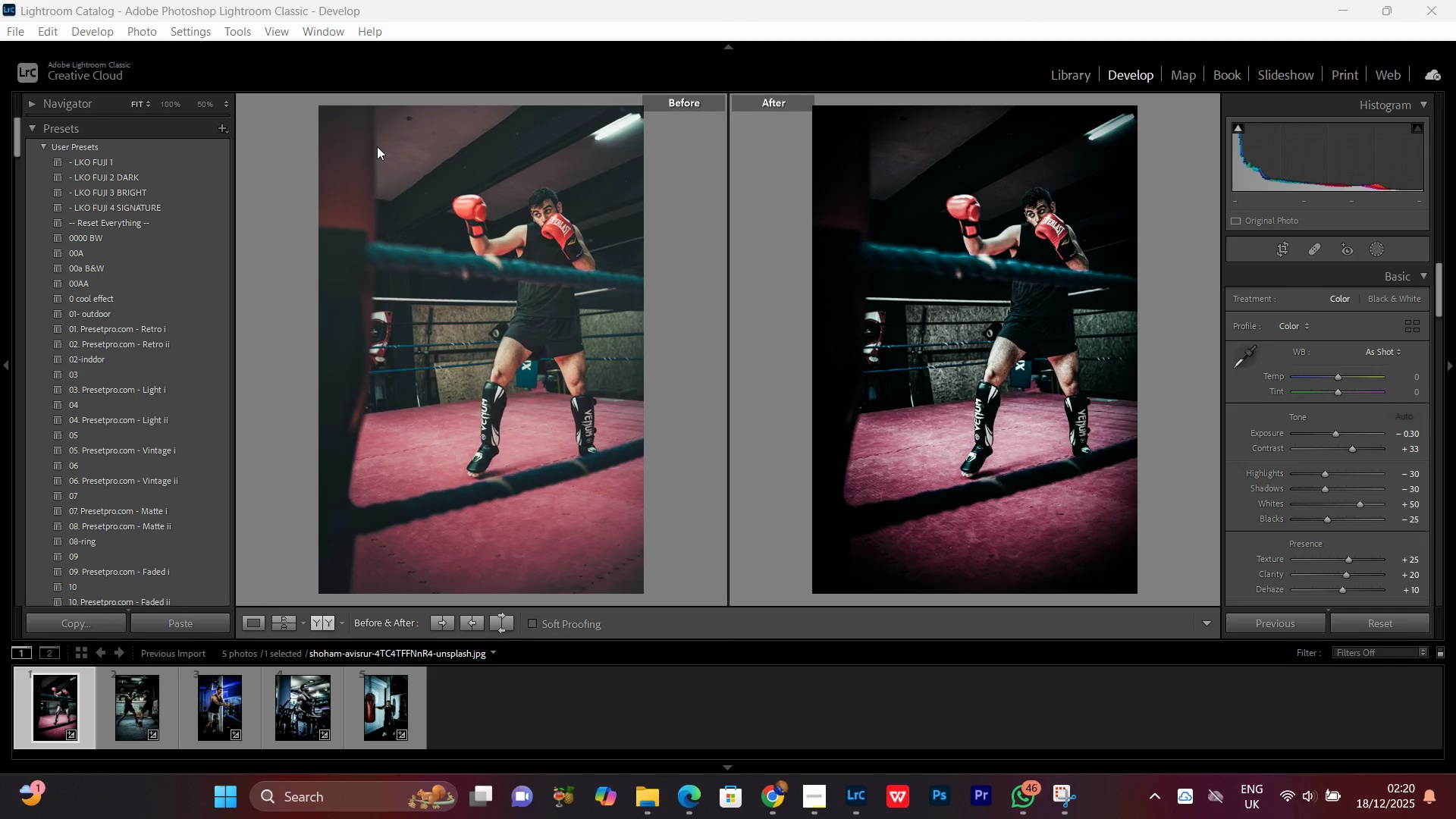 
key(PrintScreen)
 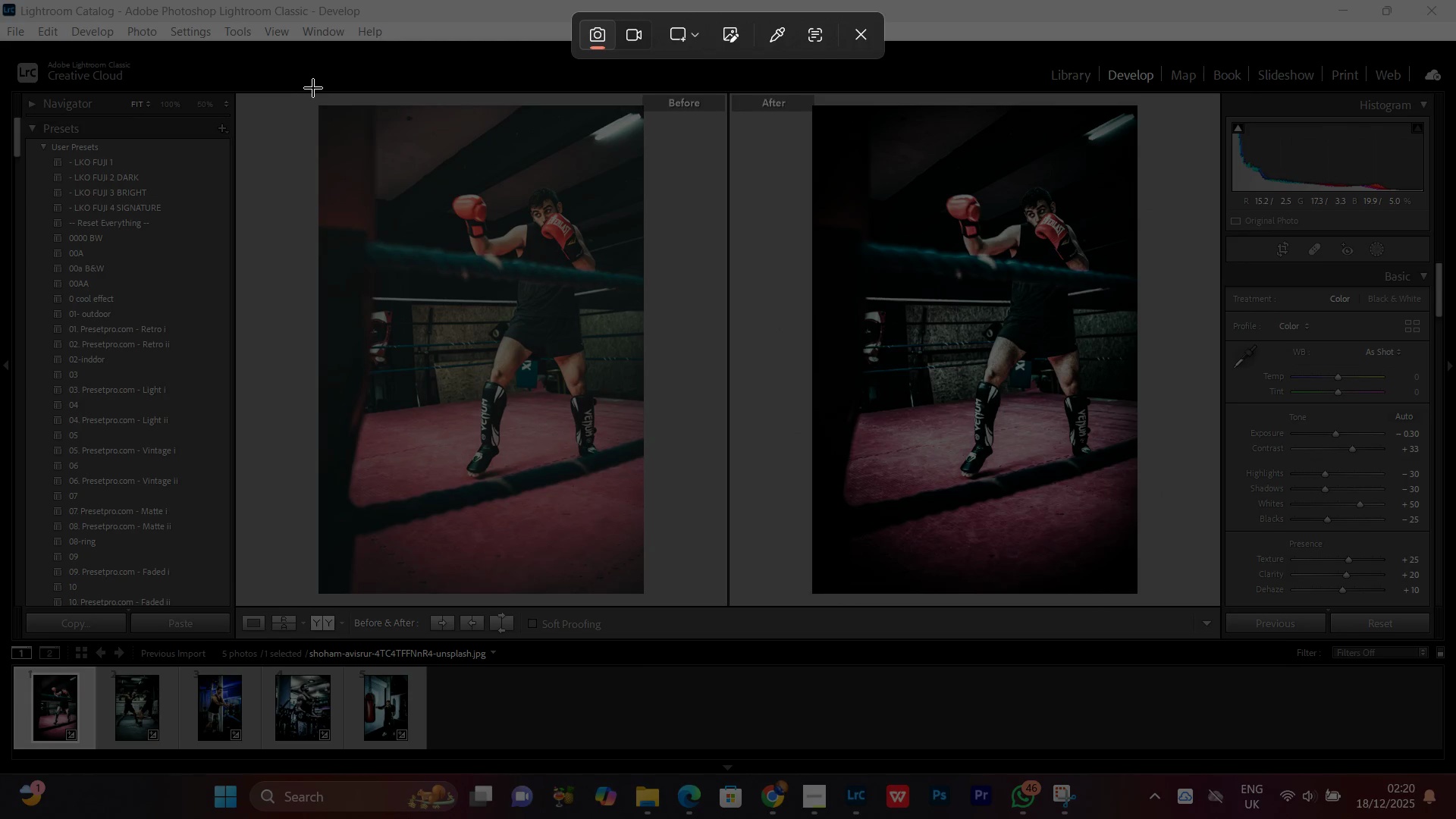 
left_click_drag(start_coordinate=[318, 91], to_coordinate=[1136, 595])
 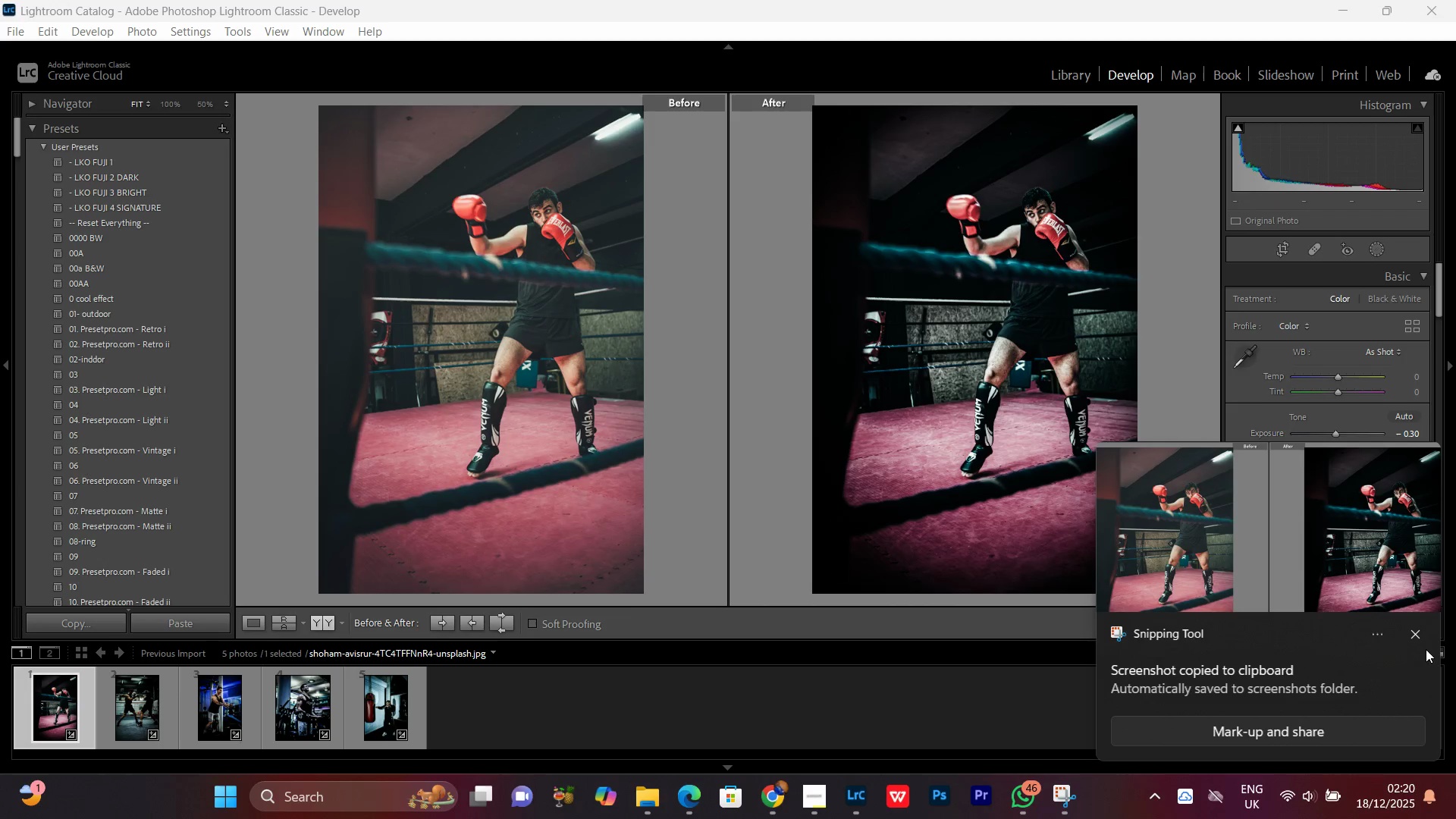 
left_click([1416, 634])
 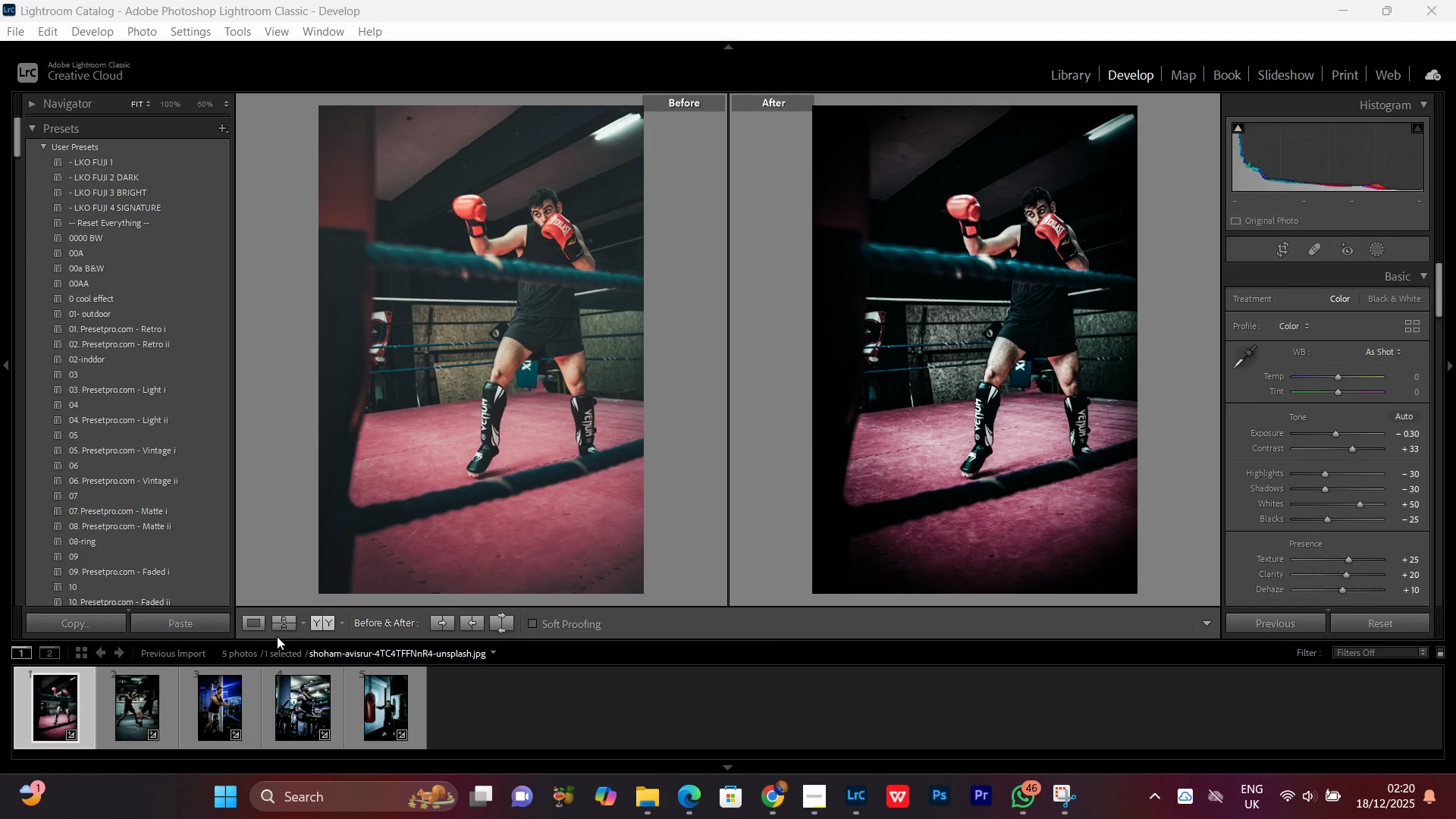 
left_click([322, 627])
 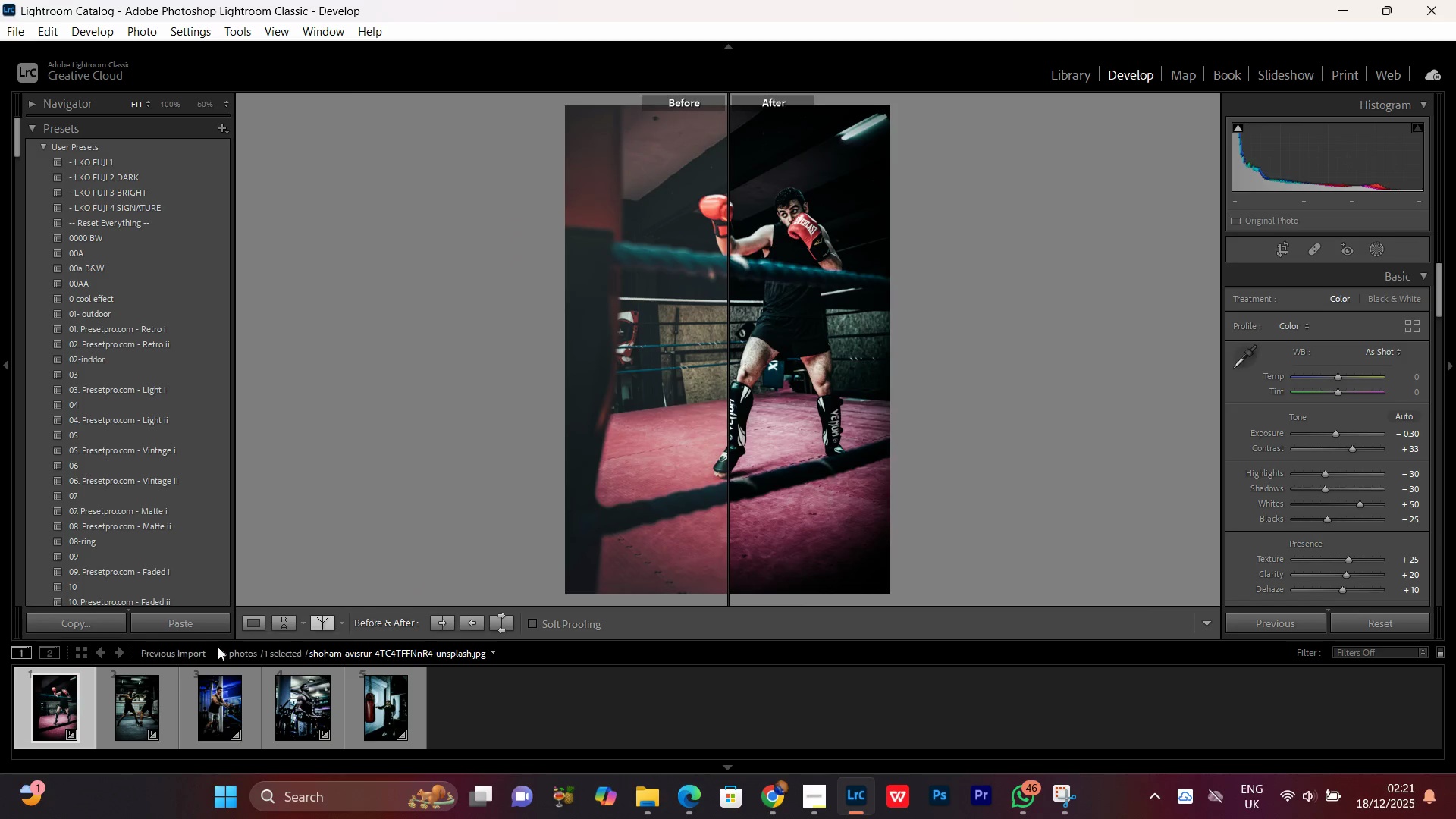 
left_click([244, 617])
 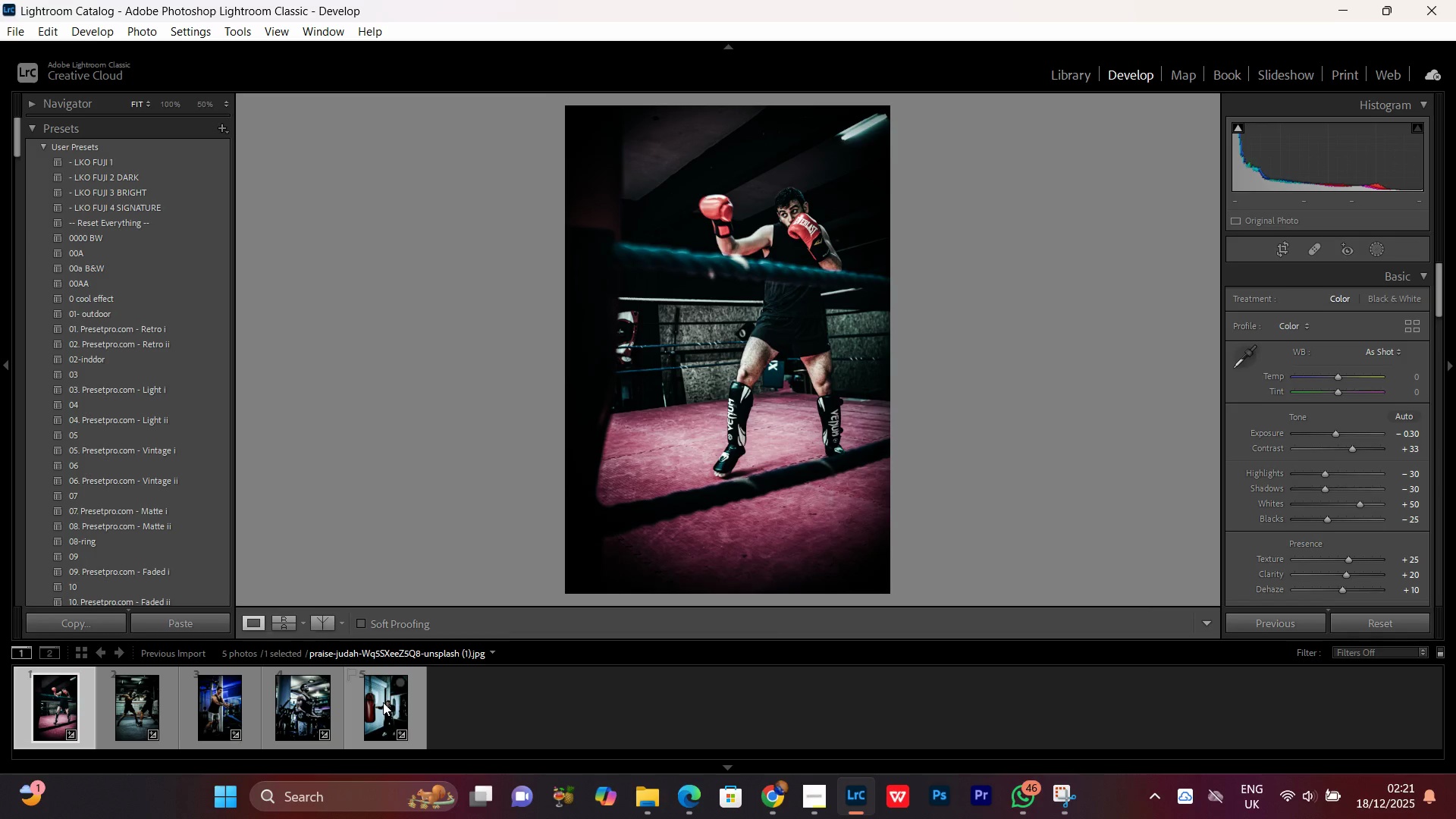 
hold_key(key=ShiftLeft, duration=0.47)
left_click([375, 699])
 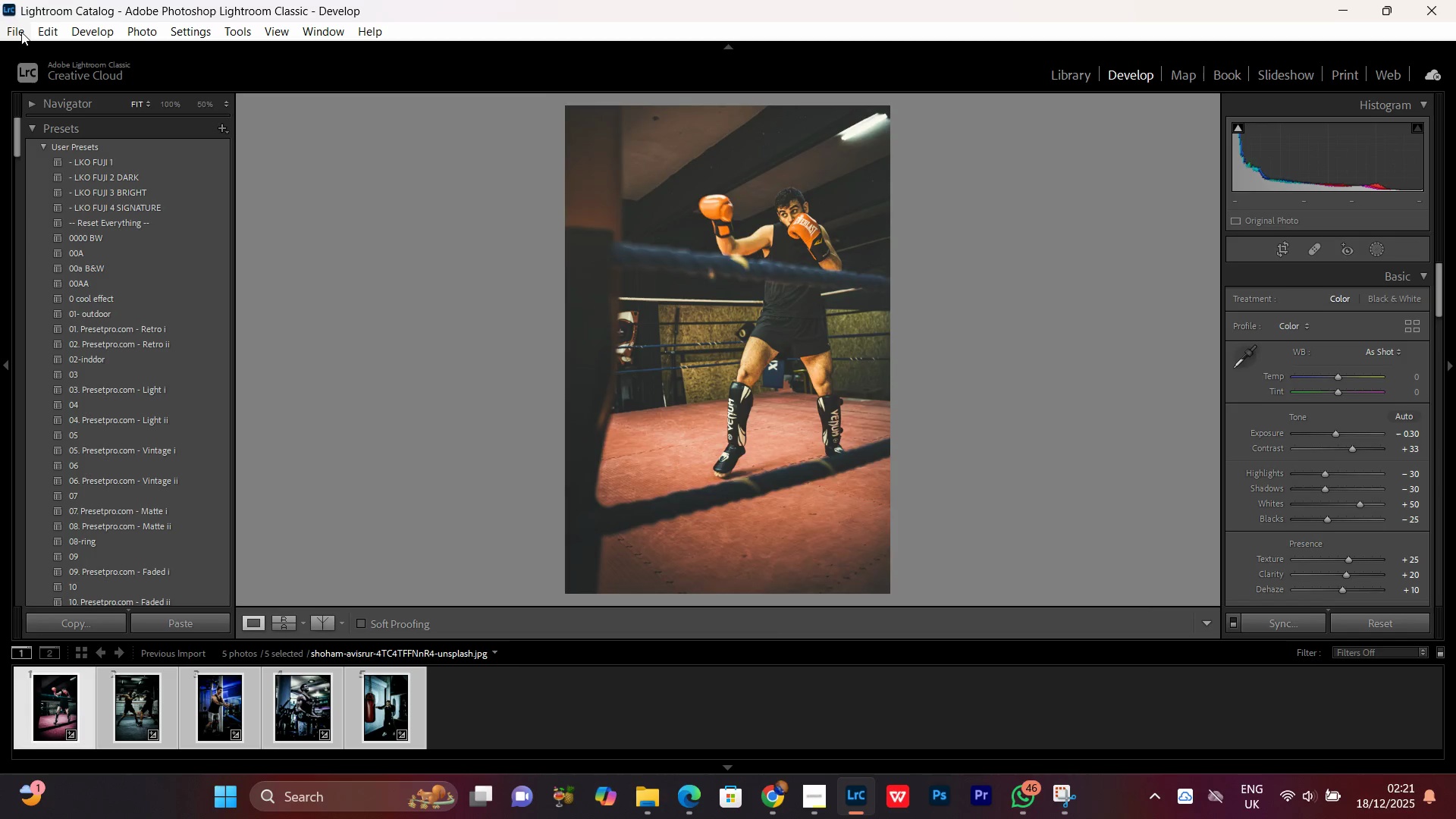 
left_click([21, 32])
 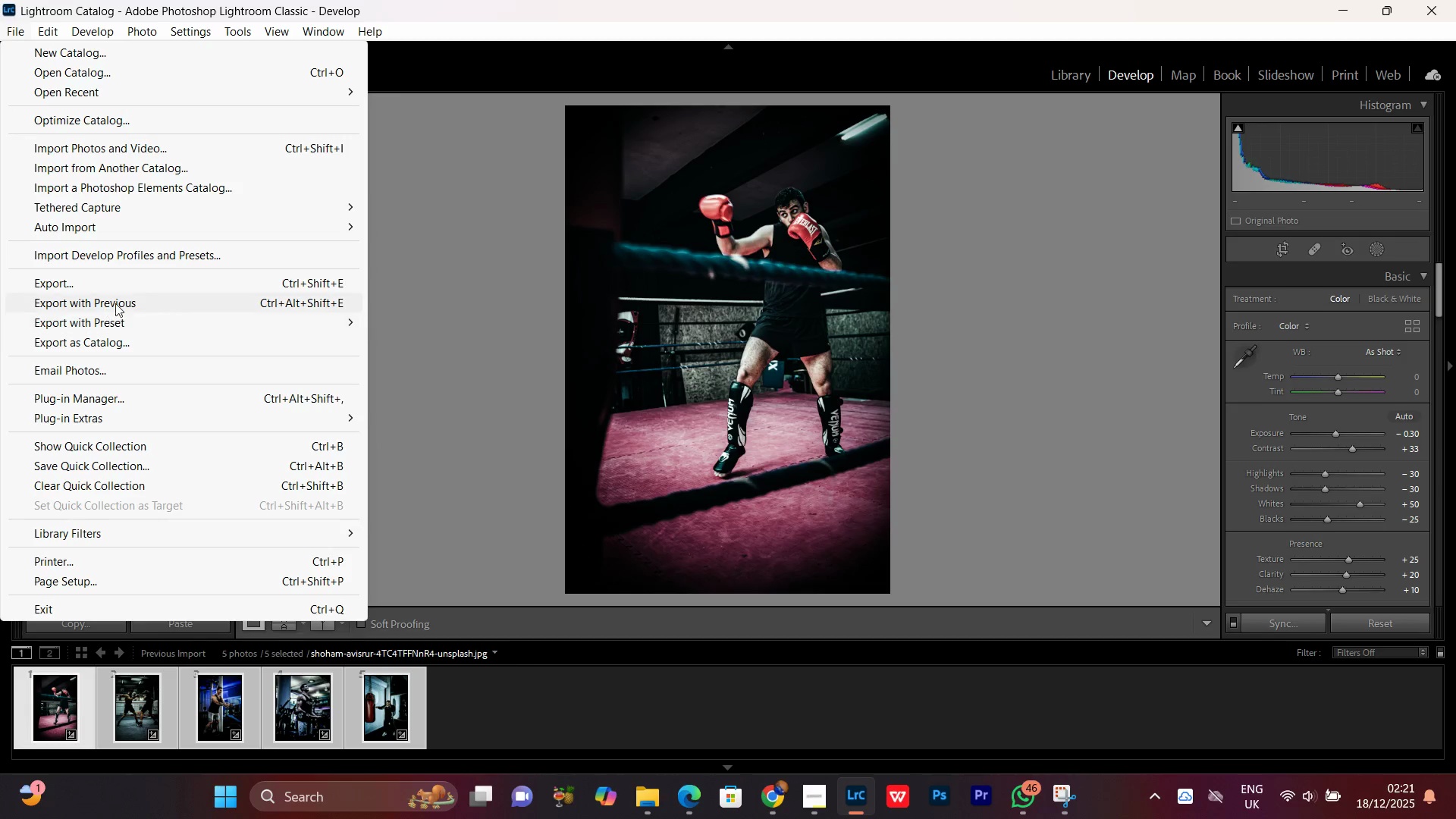 
left_click([81, 280])
 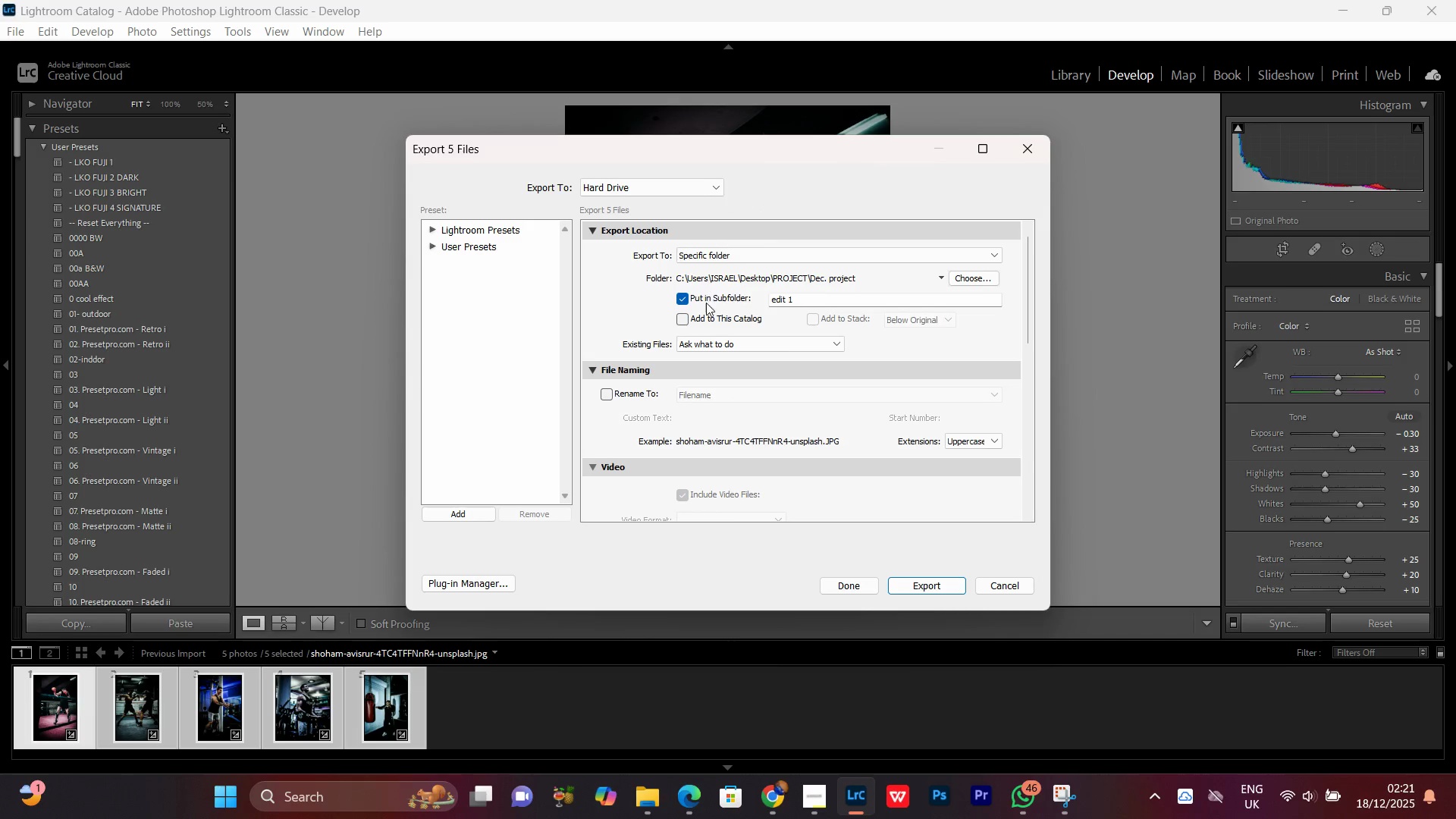 
left_click([965, 274])
 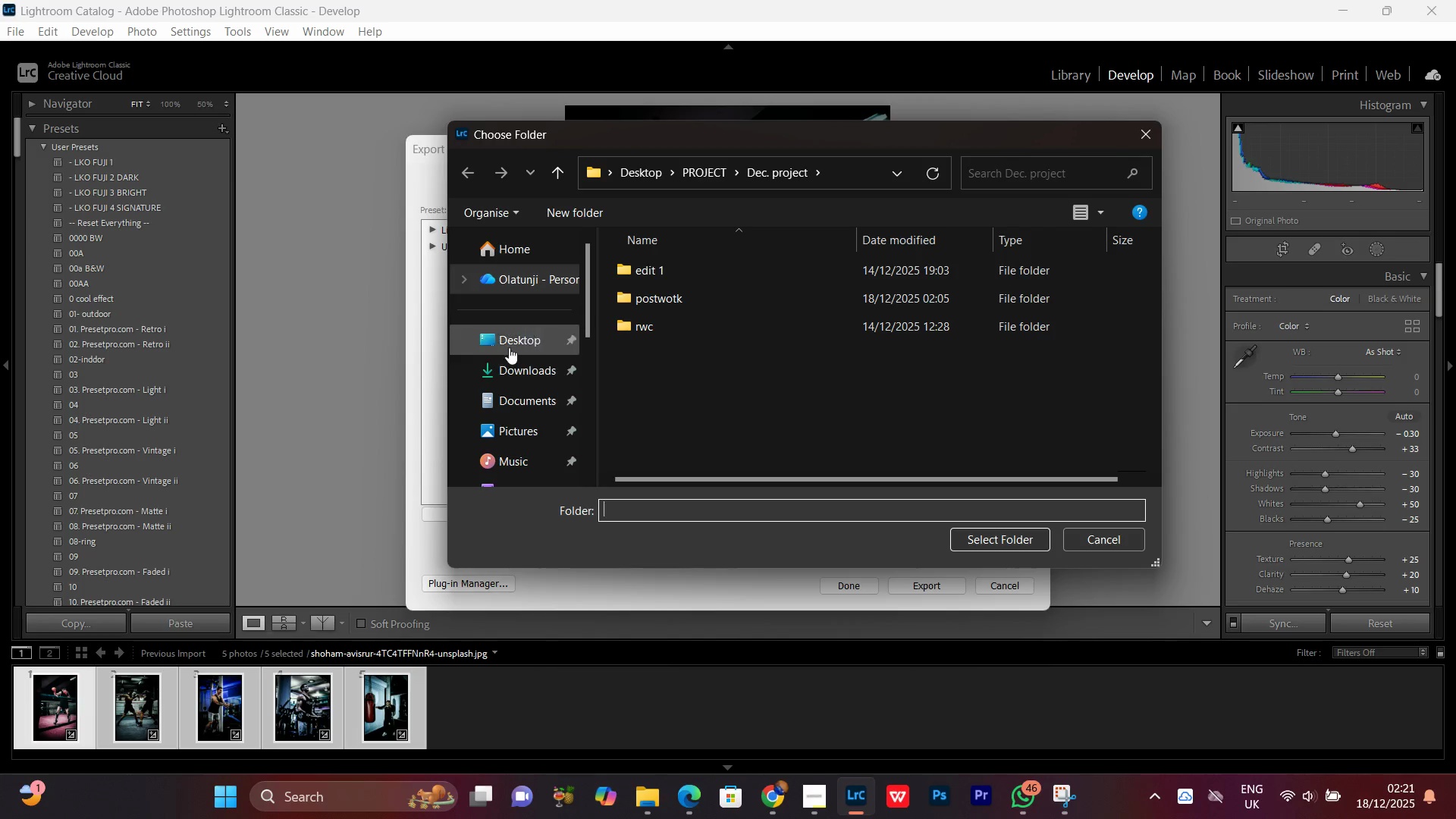 
left_click([514, 345])
 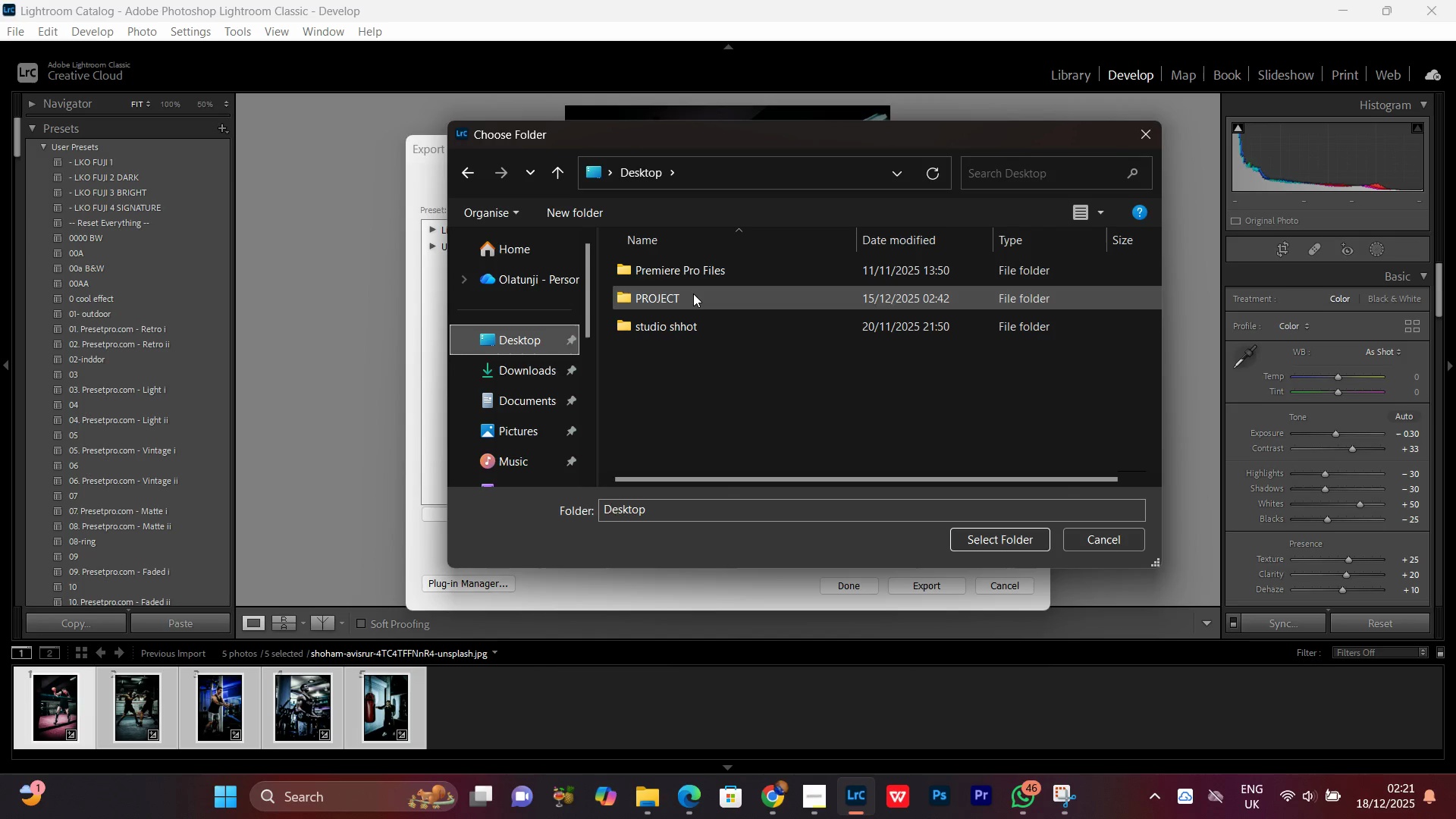 
double_click([693, 293])
 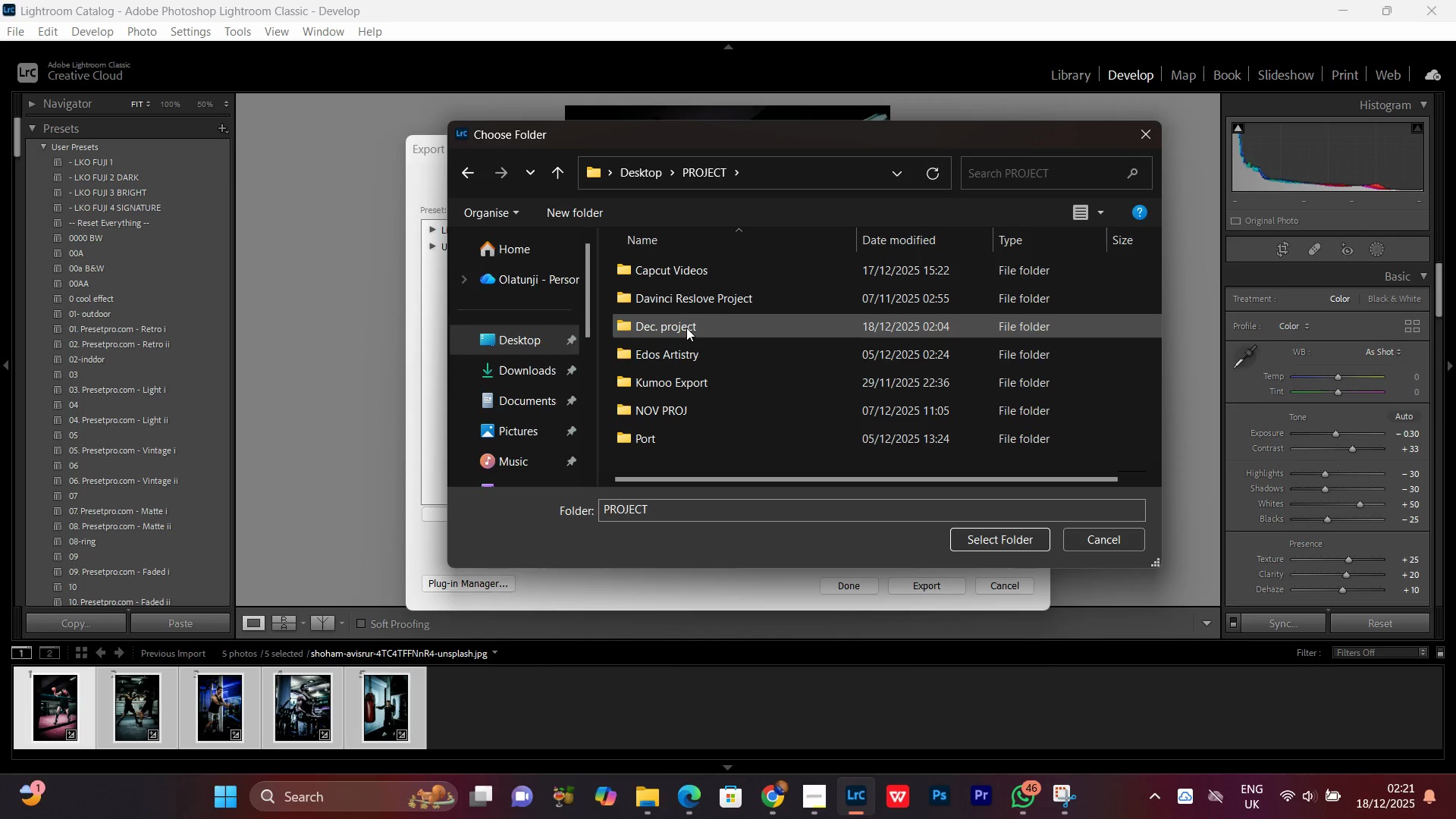 
double_click([684, 326])
 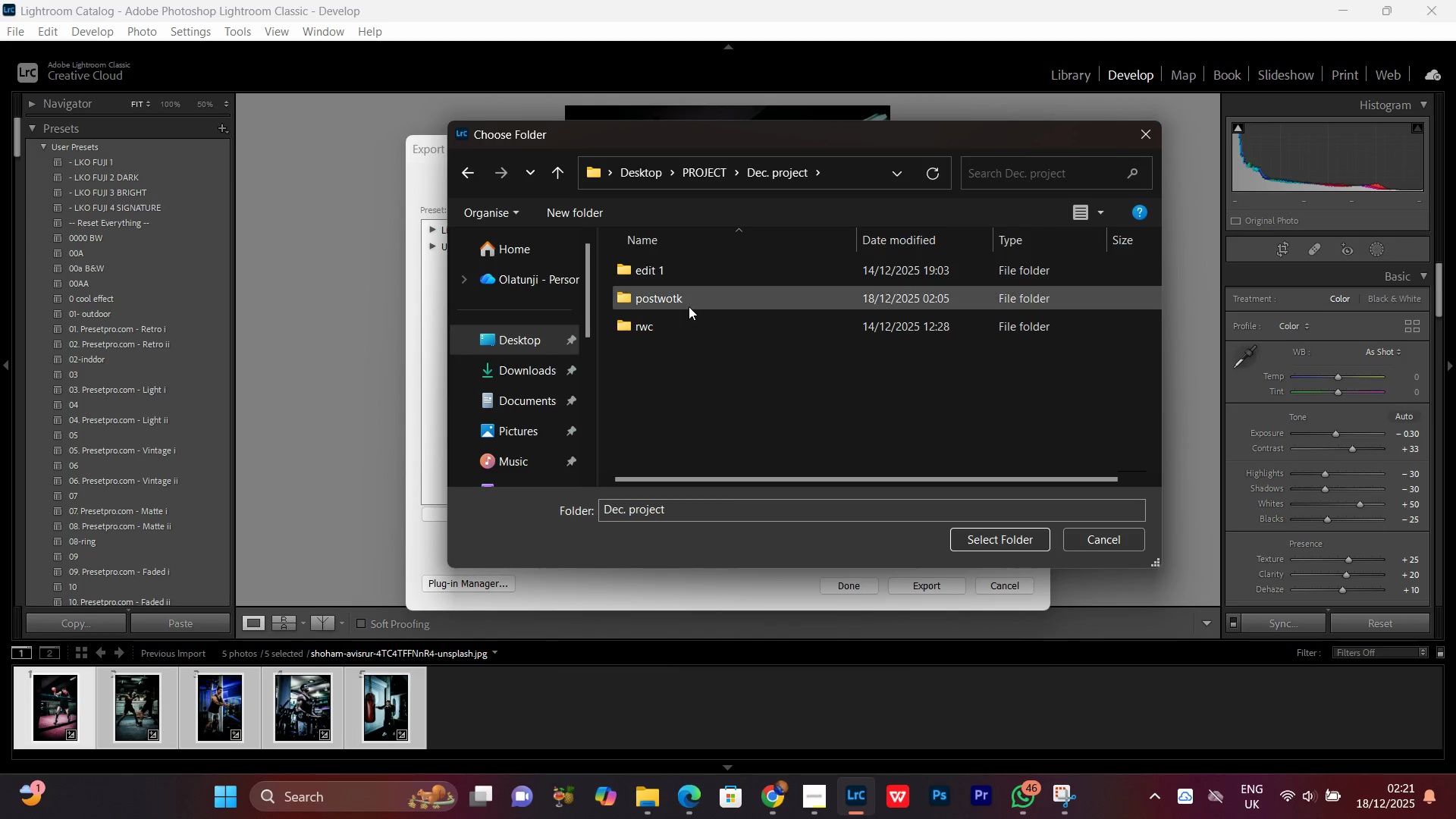 
double_click([689, 304])
 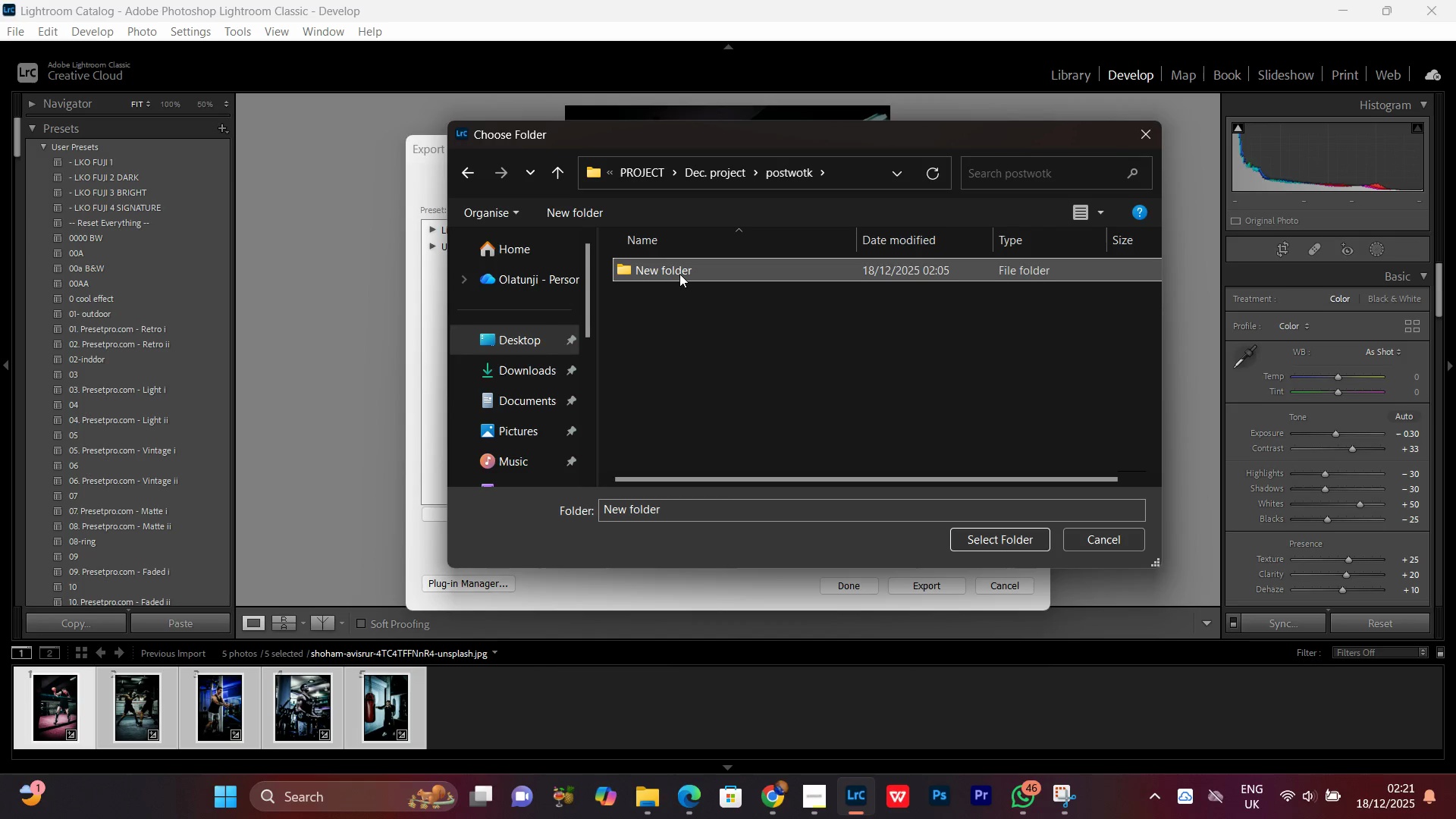 
double_click([679, 274])
 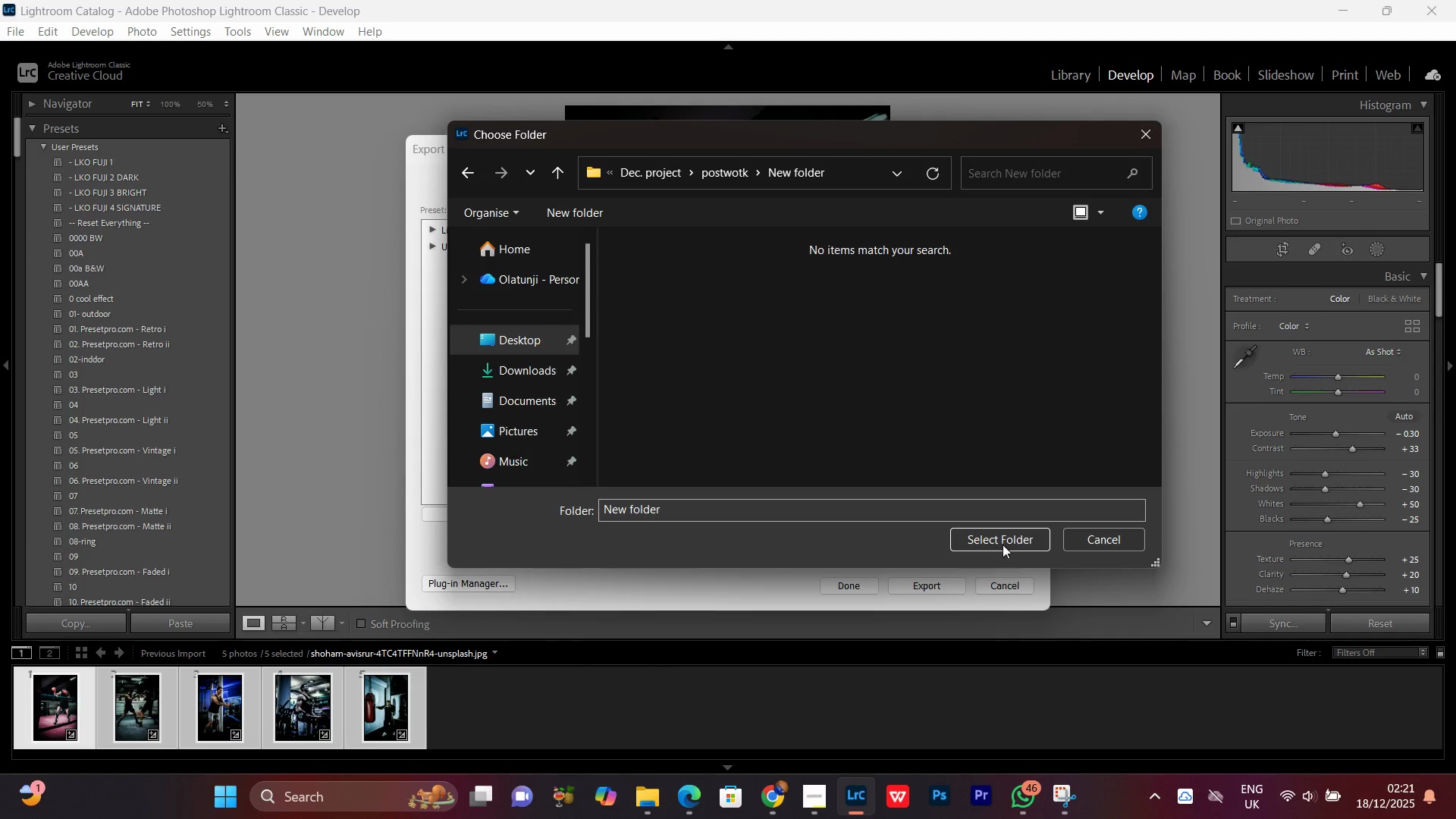 
left_click([999, 538])
 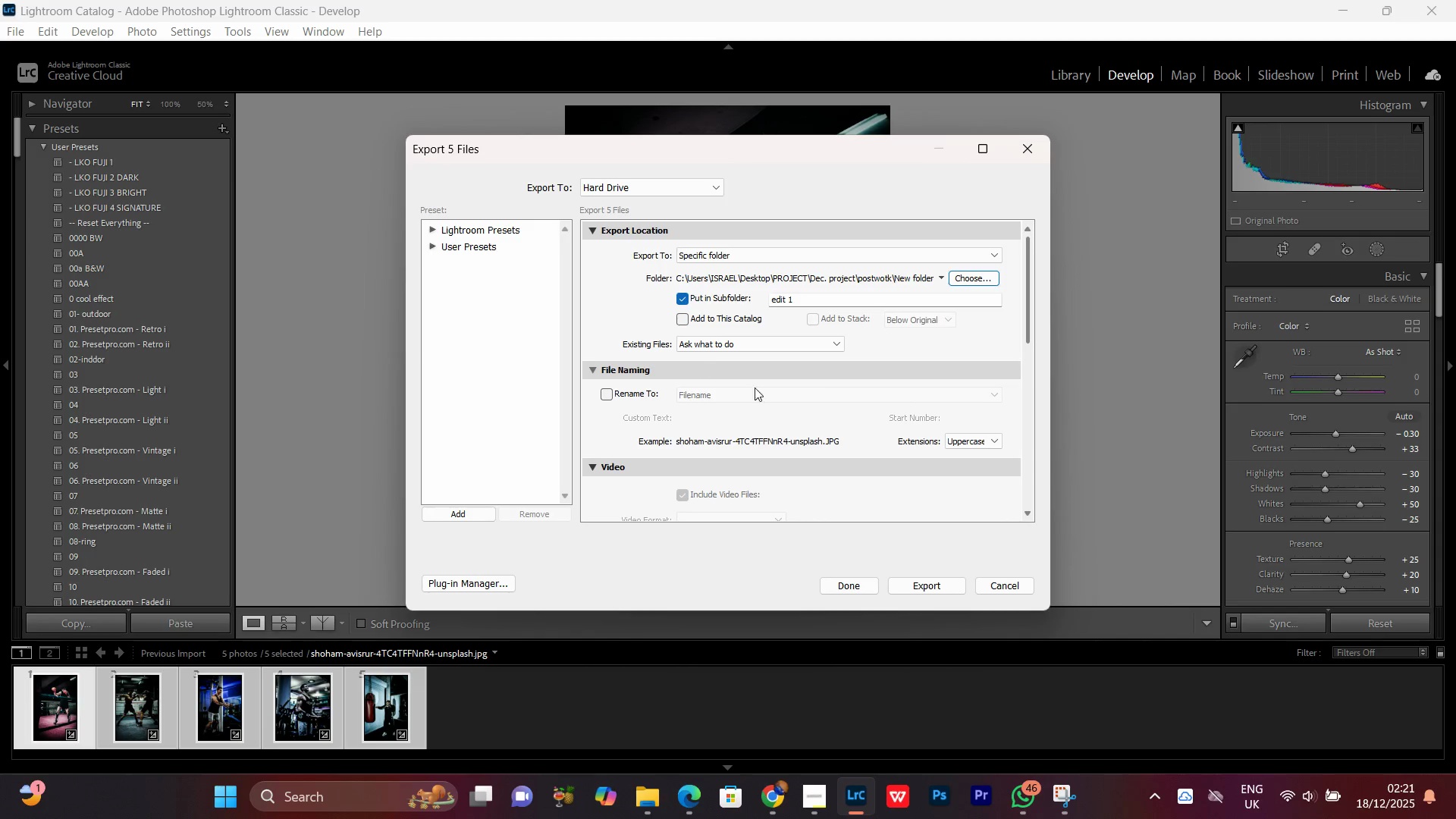 
scroll: coordinate [810, 354], scroll_direction: down, amount: 4.0
 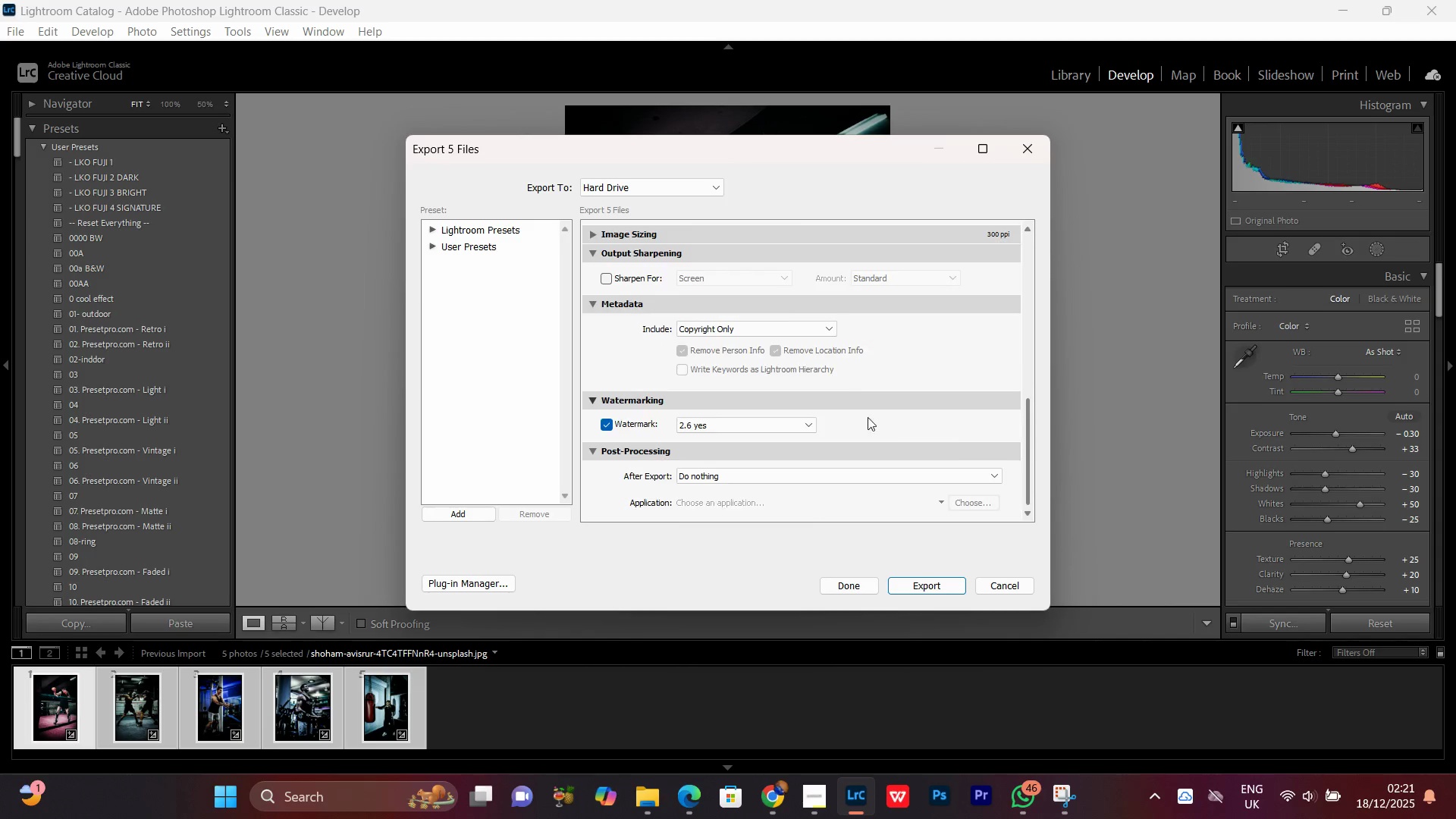 
scroll: coordinate [865, 416], scroll_direction: up, amount: 6.0
 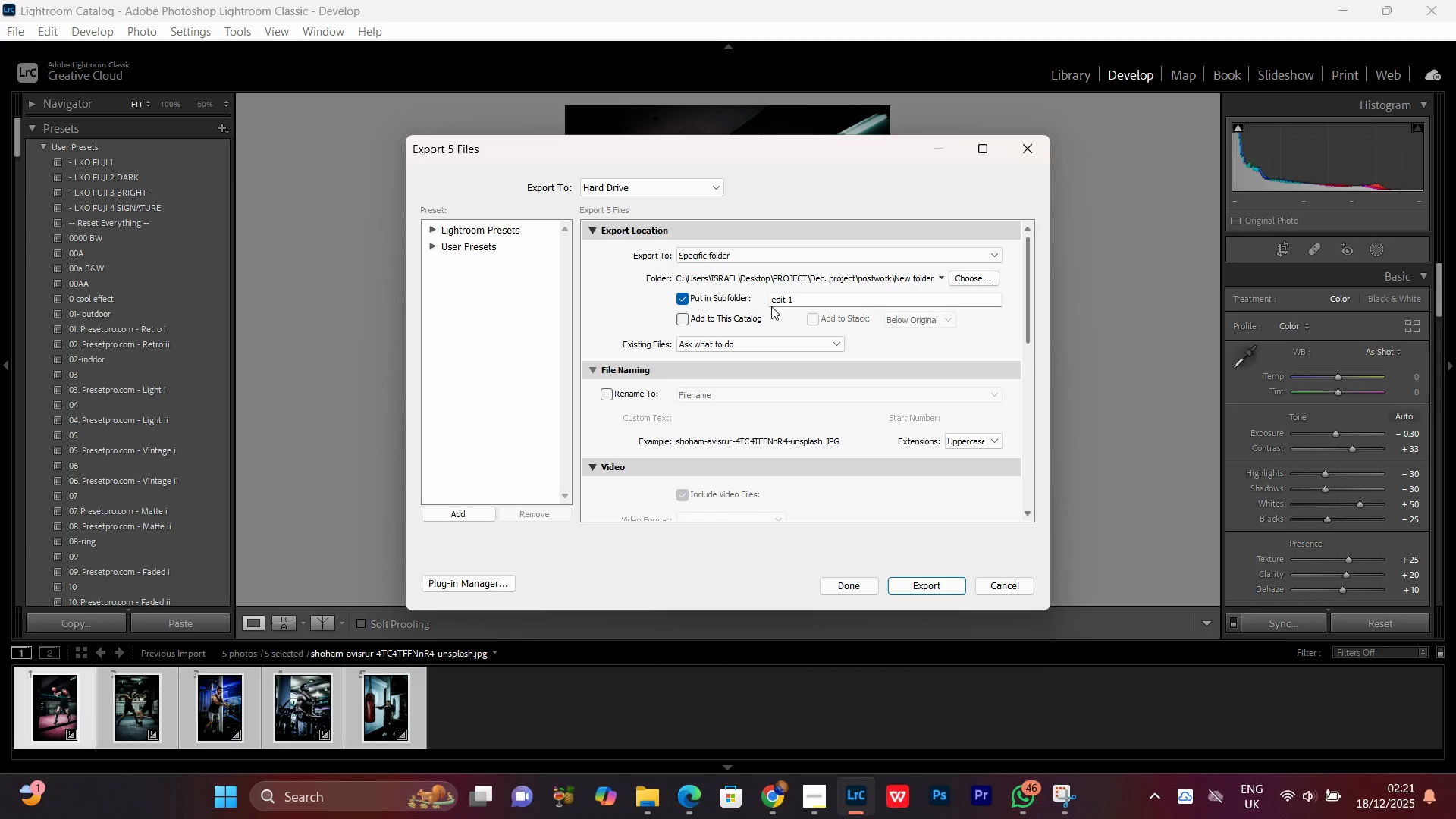 
scroll: coordinate [748, 331], scroll_direction: down, amount: 4.0
 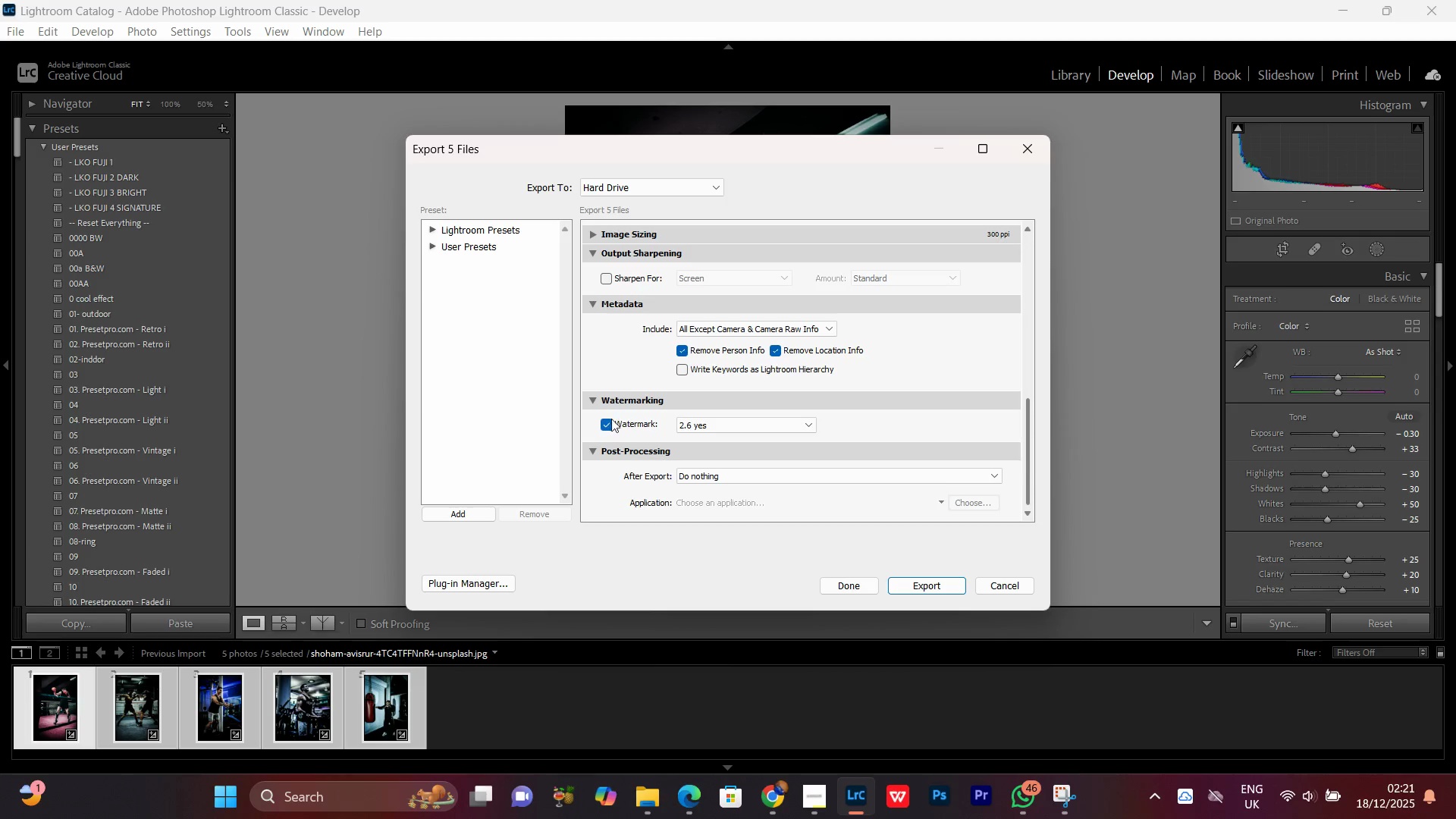 
left_click([607, 422])
 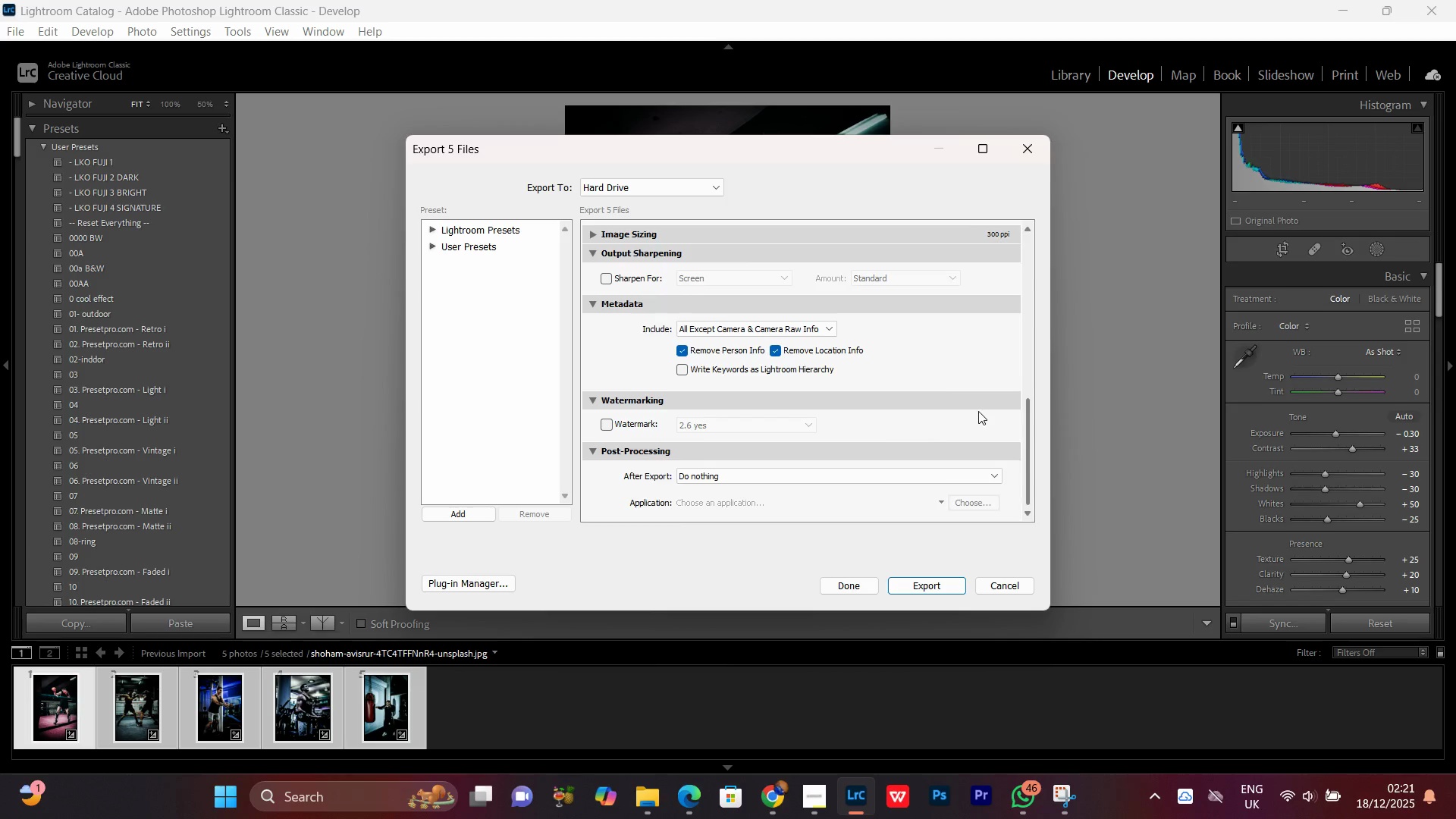 
scroll: coordinate [938, 378], scroll_direction: up, amount: 4.0
 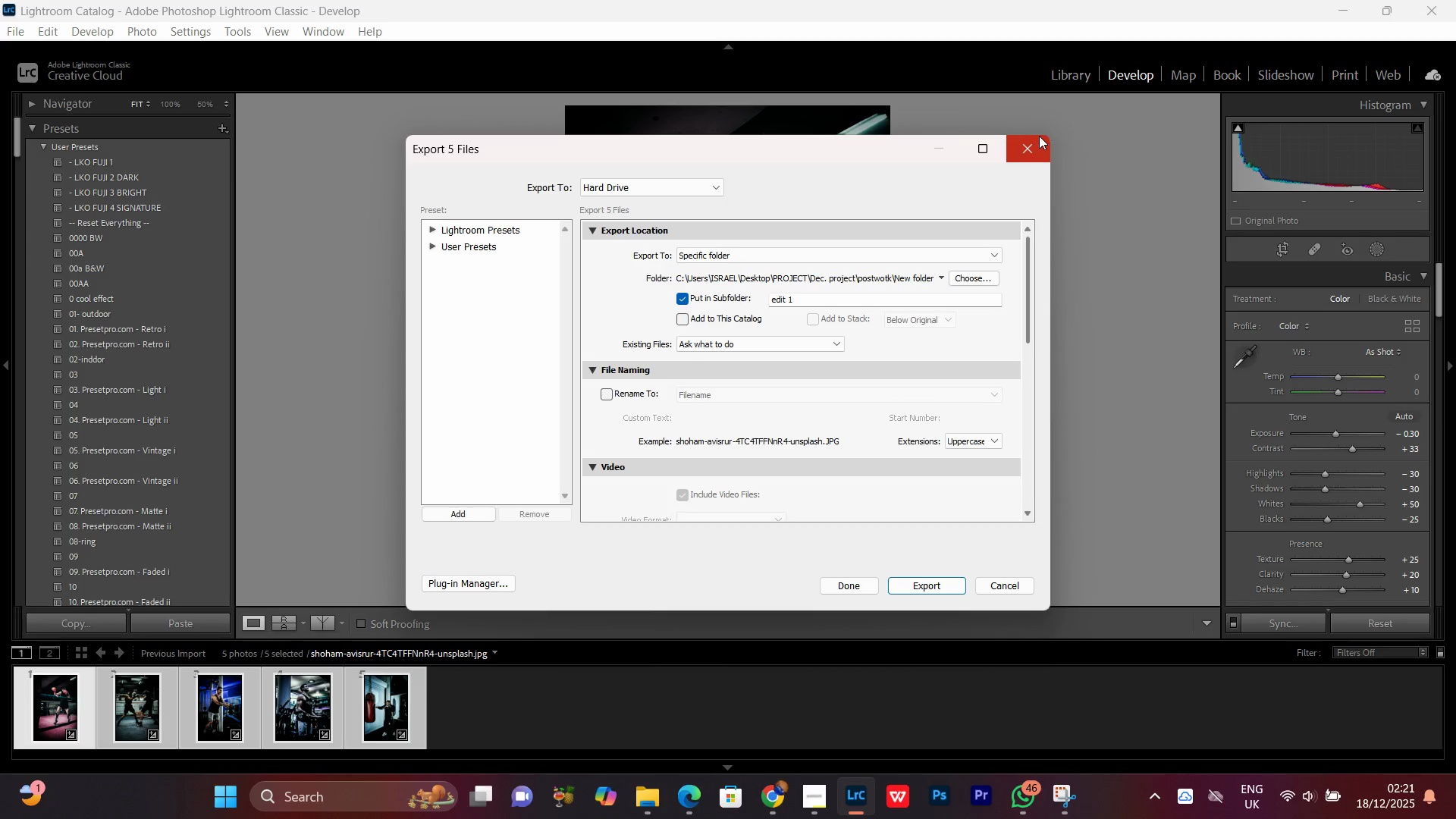 
left_click([1031, 150])
 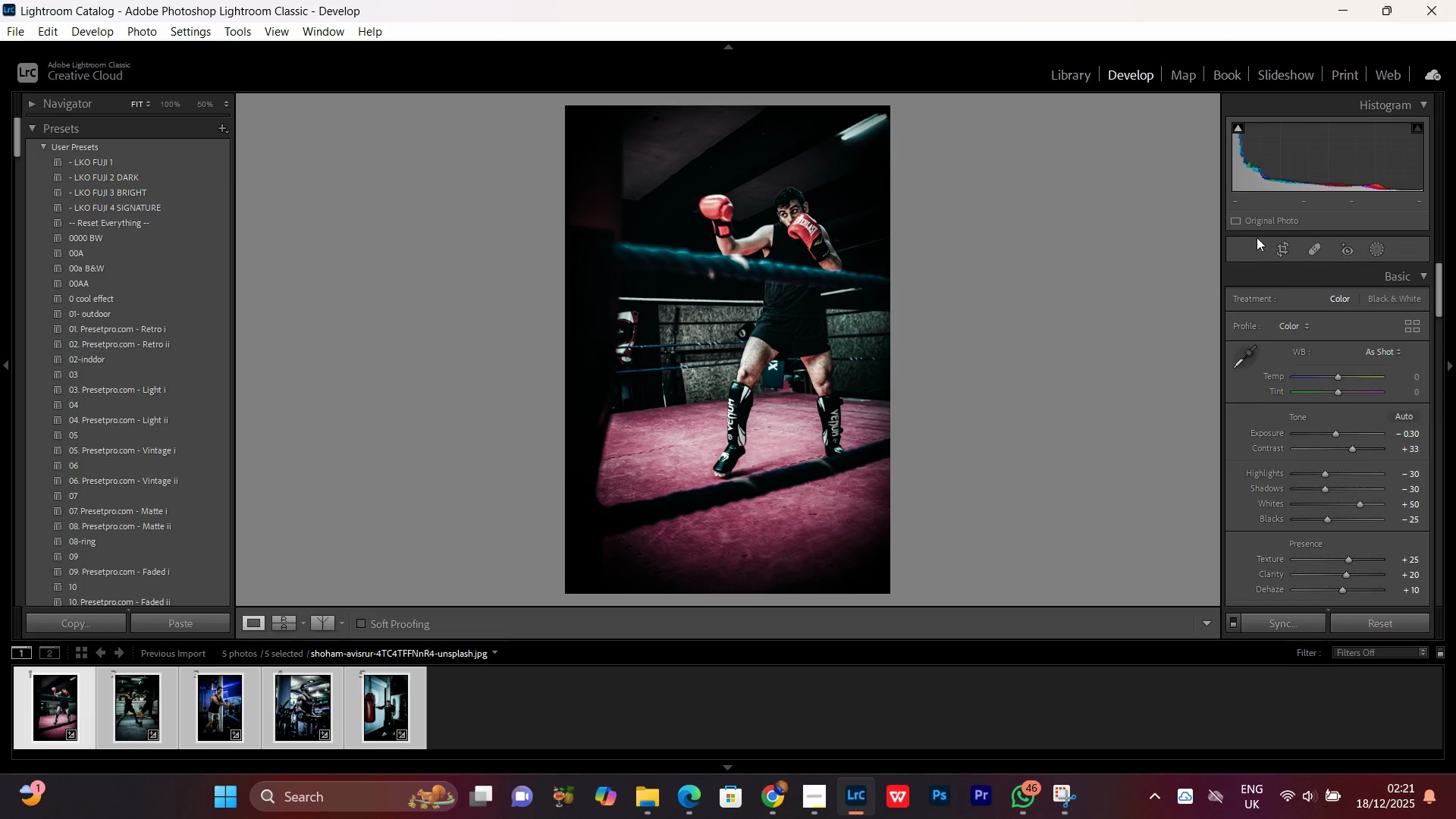 
left_click([1279, 245])
 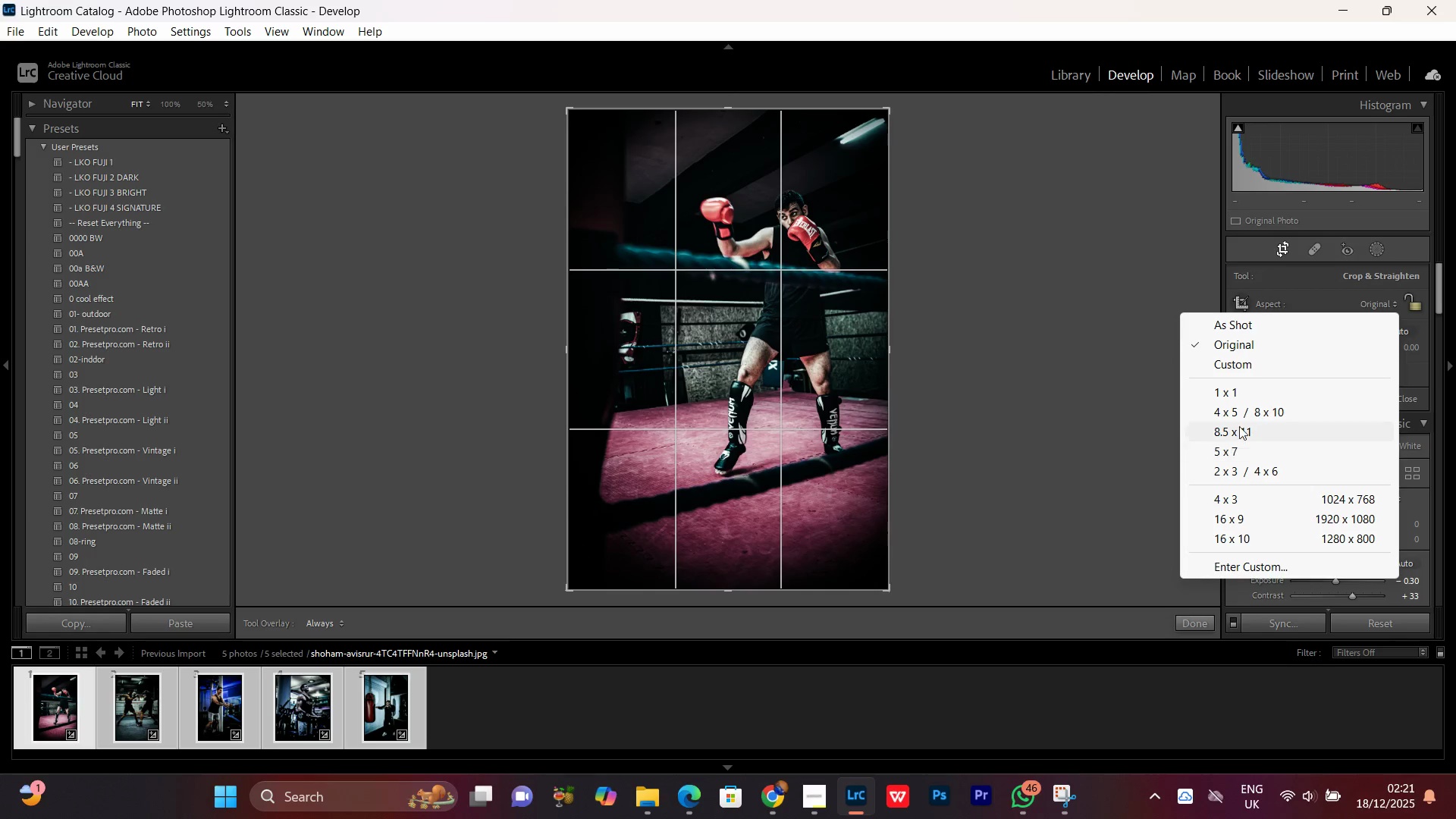 
left_click([1268, 412])
 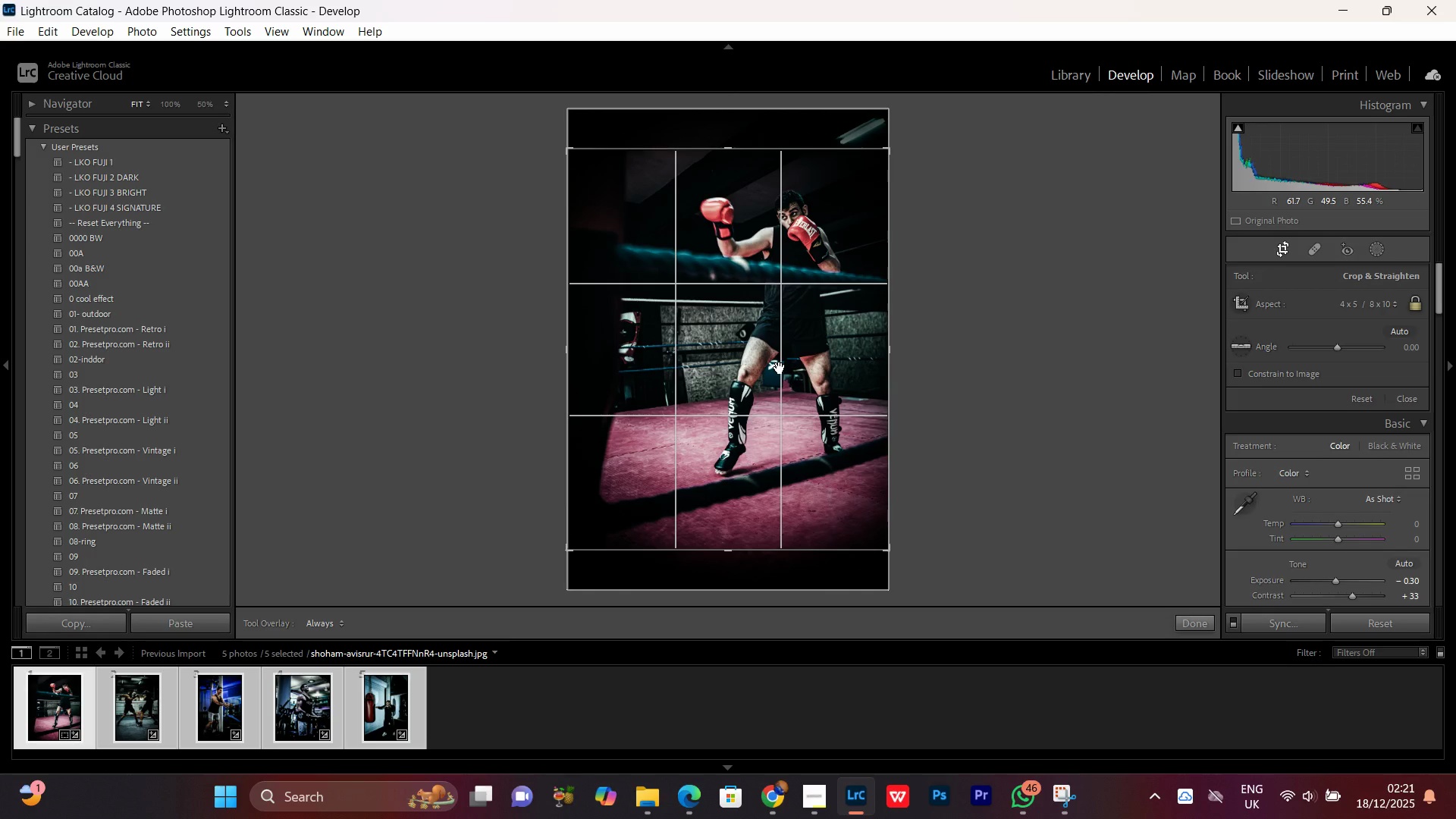 
double_click([780, 368])
 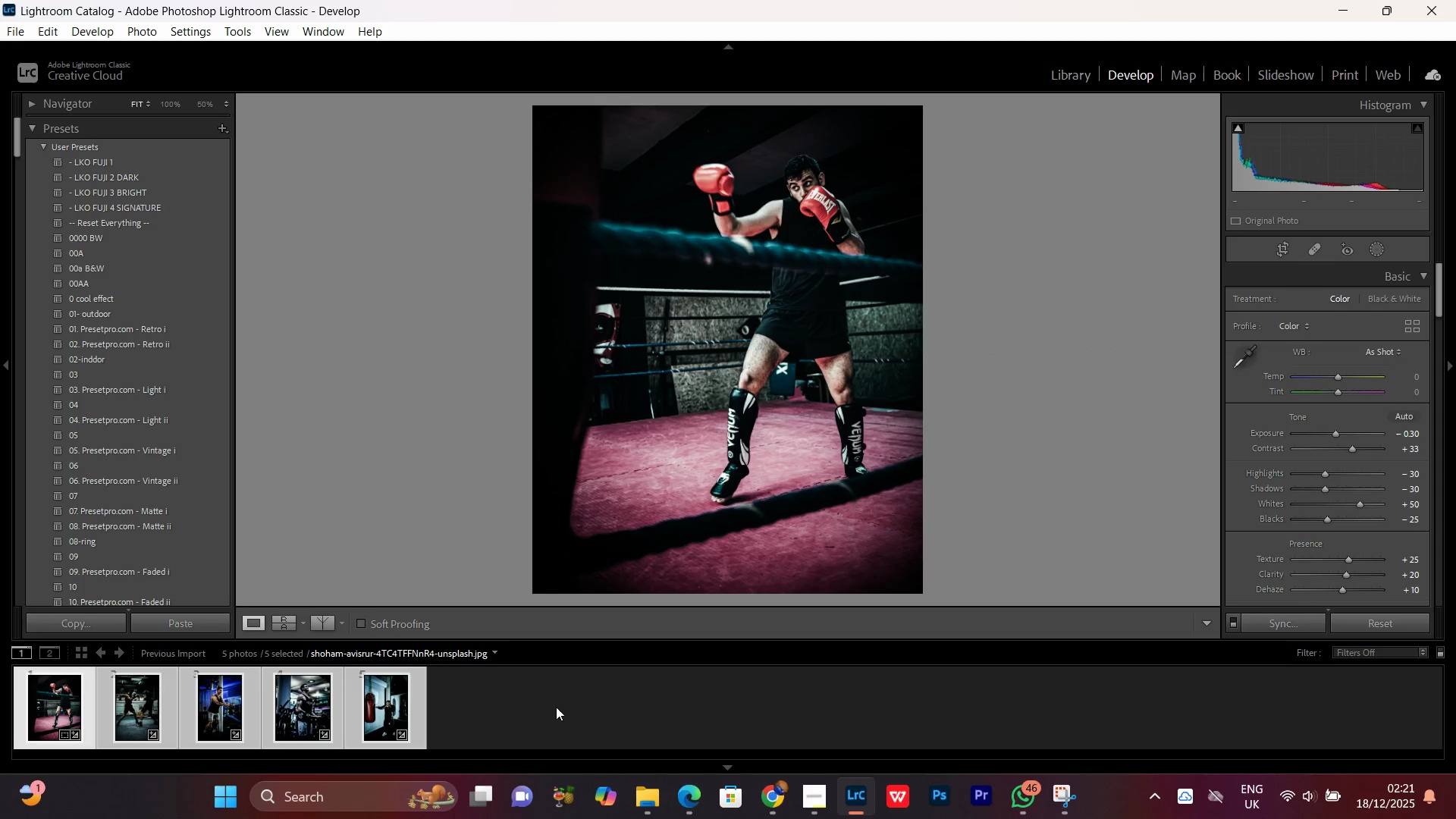 
left_click([563, 698])
 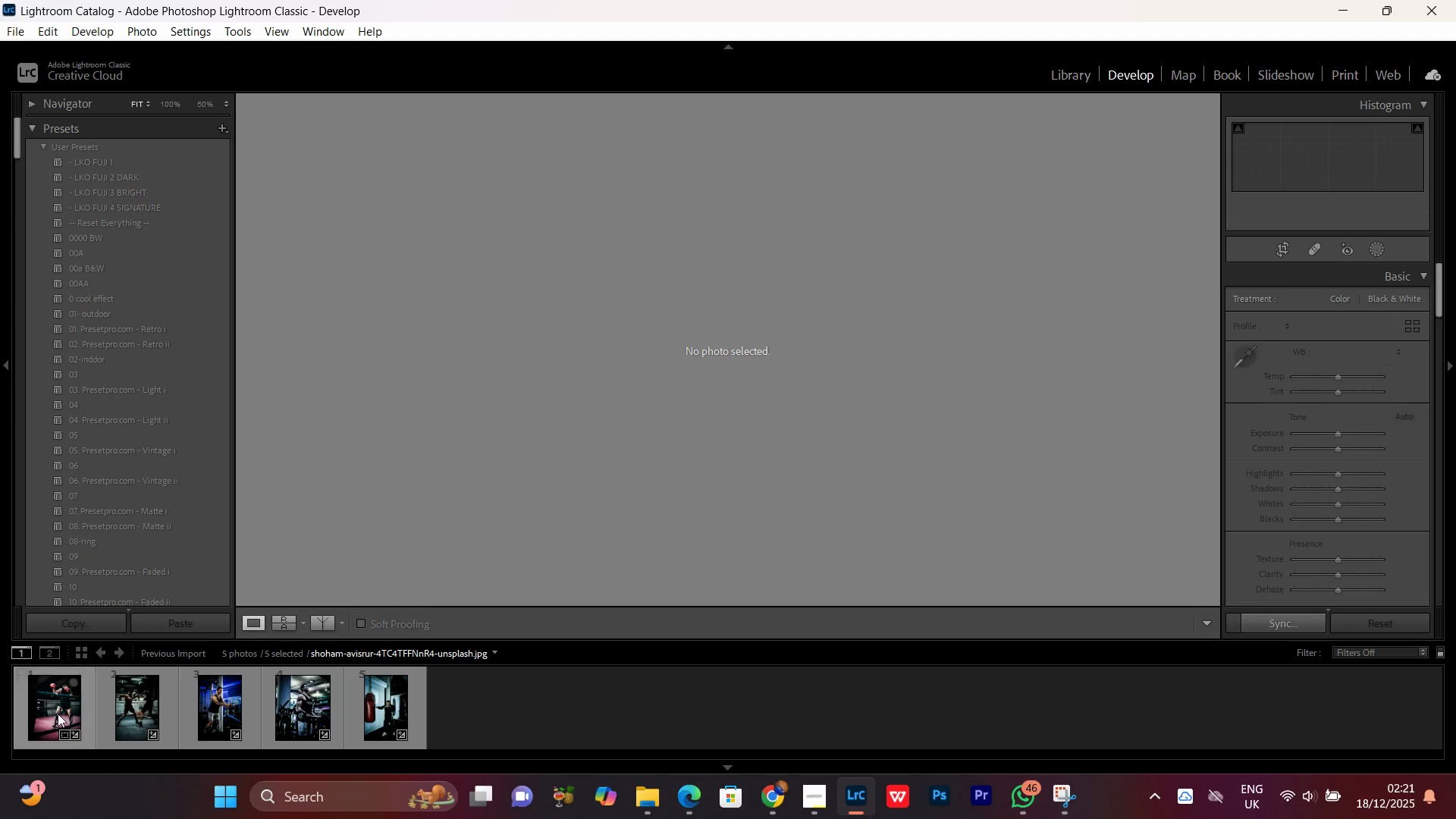 
left_click([58, 714])
 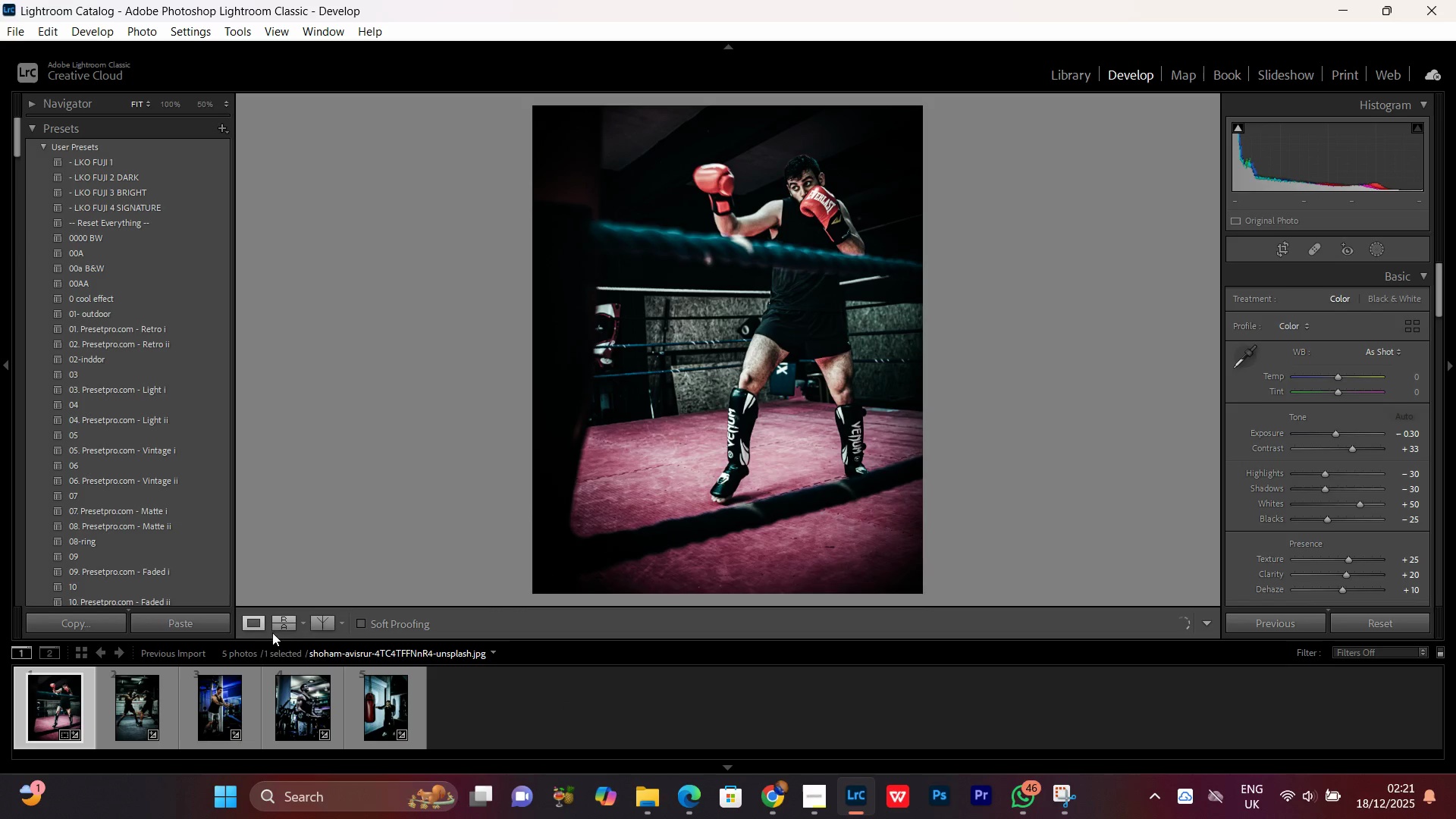 
left_click([249, 623])
 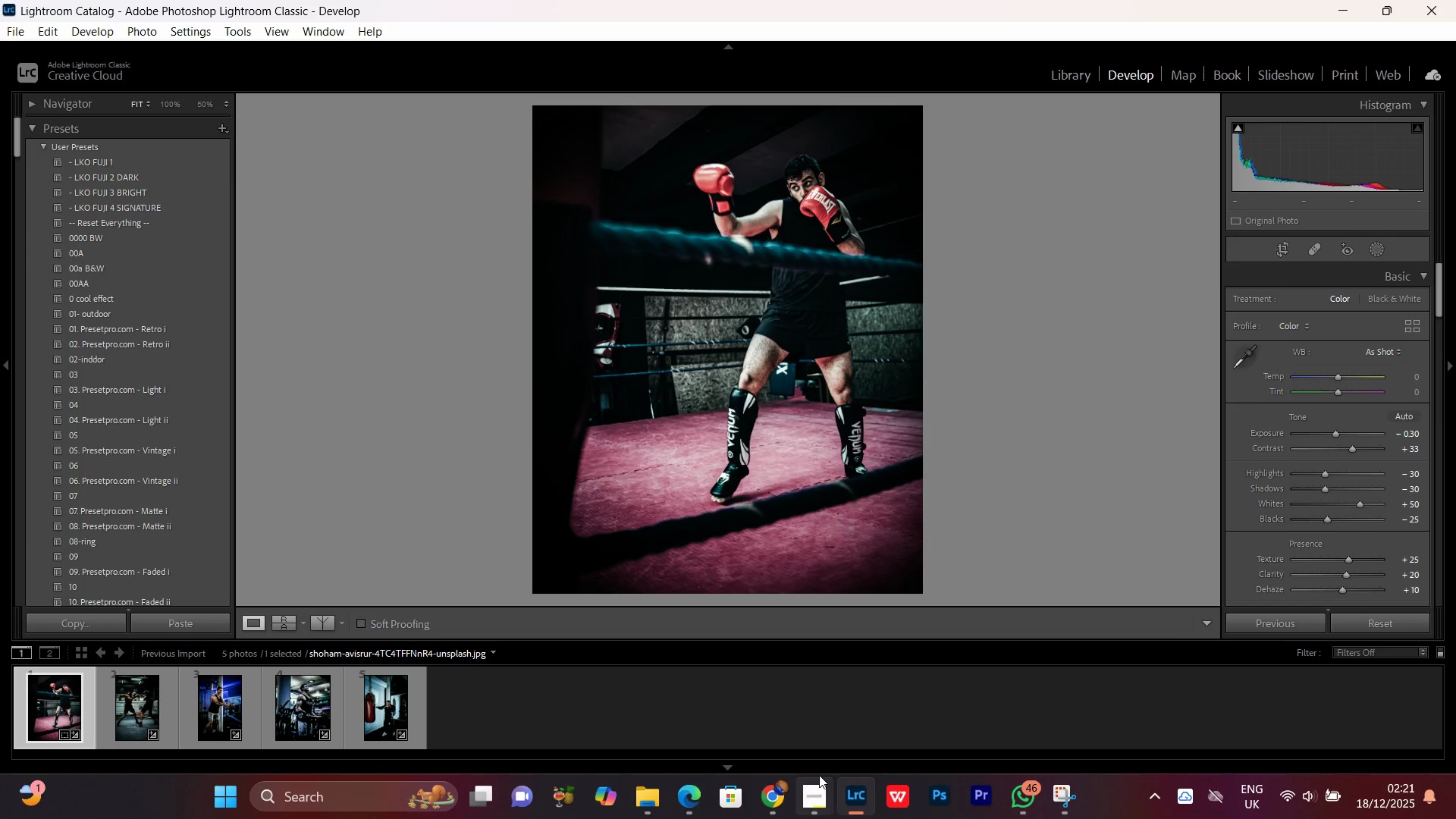 
left_click([811, 807])